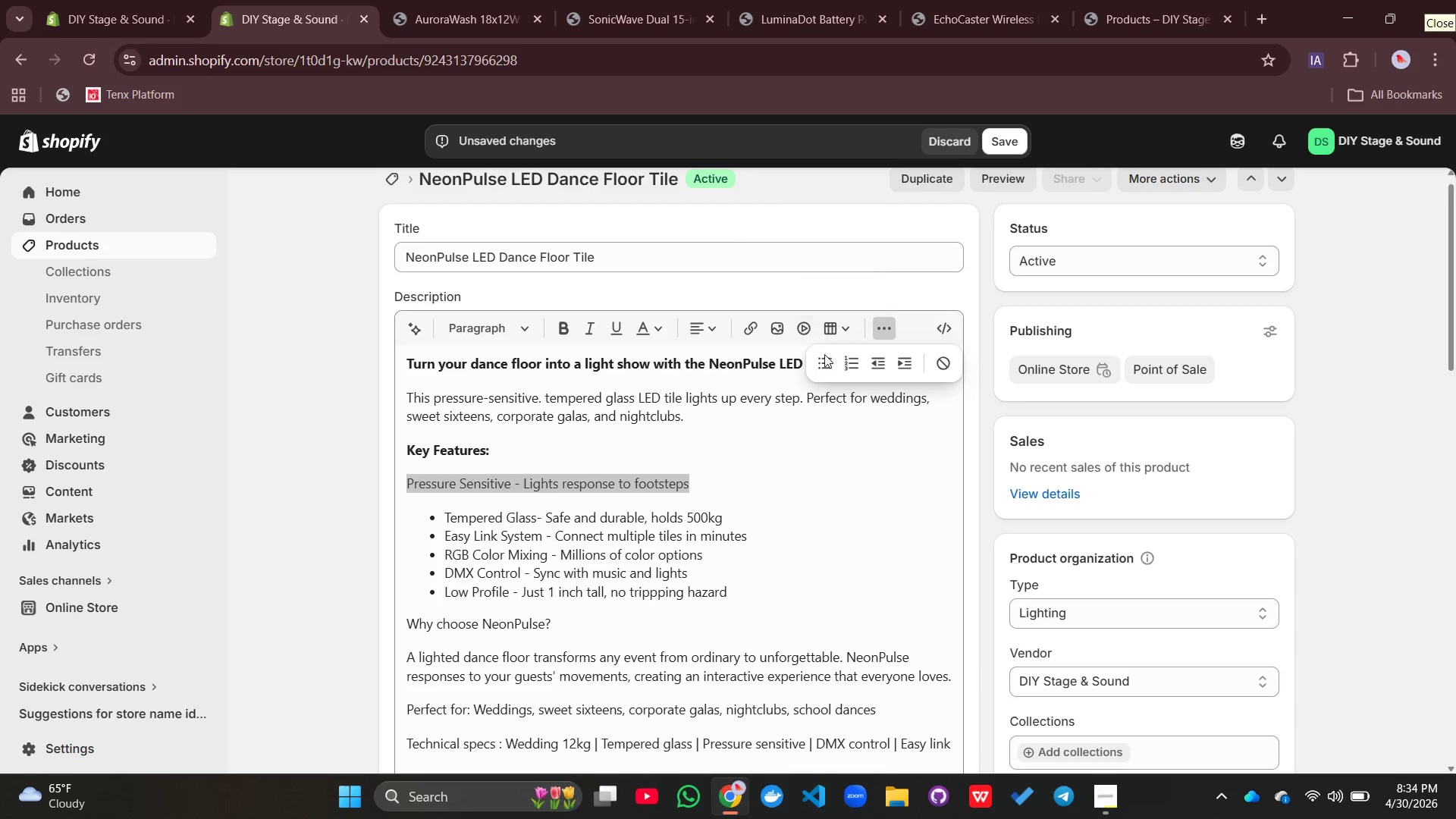 
left_click([817, 358])
 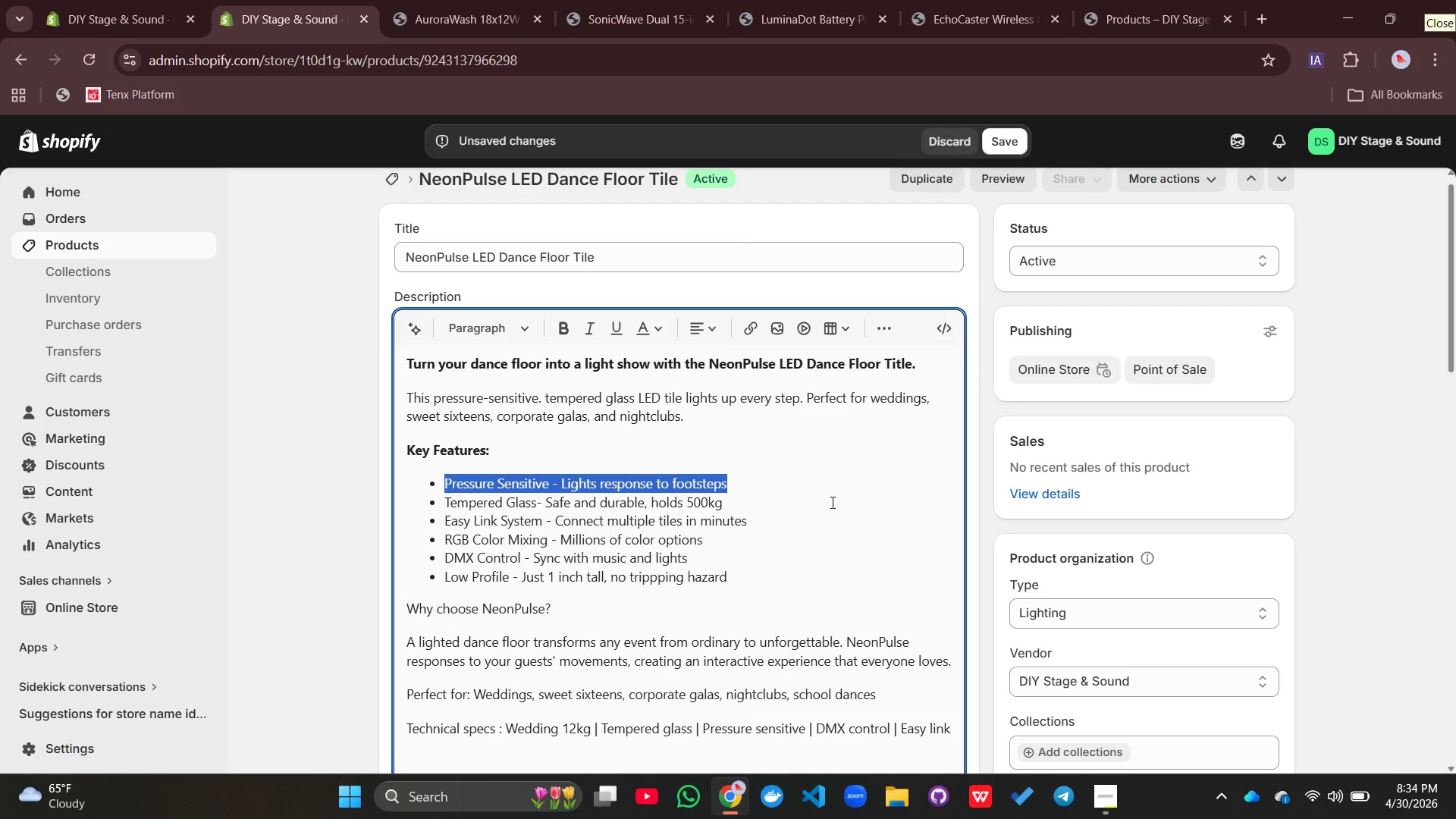 
left_click([831, 502])
 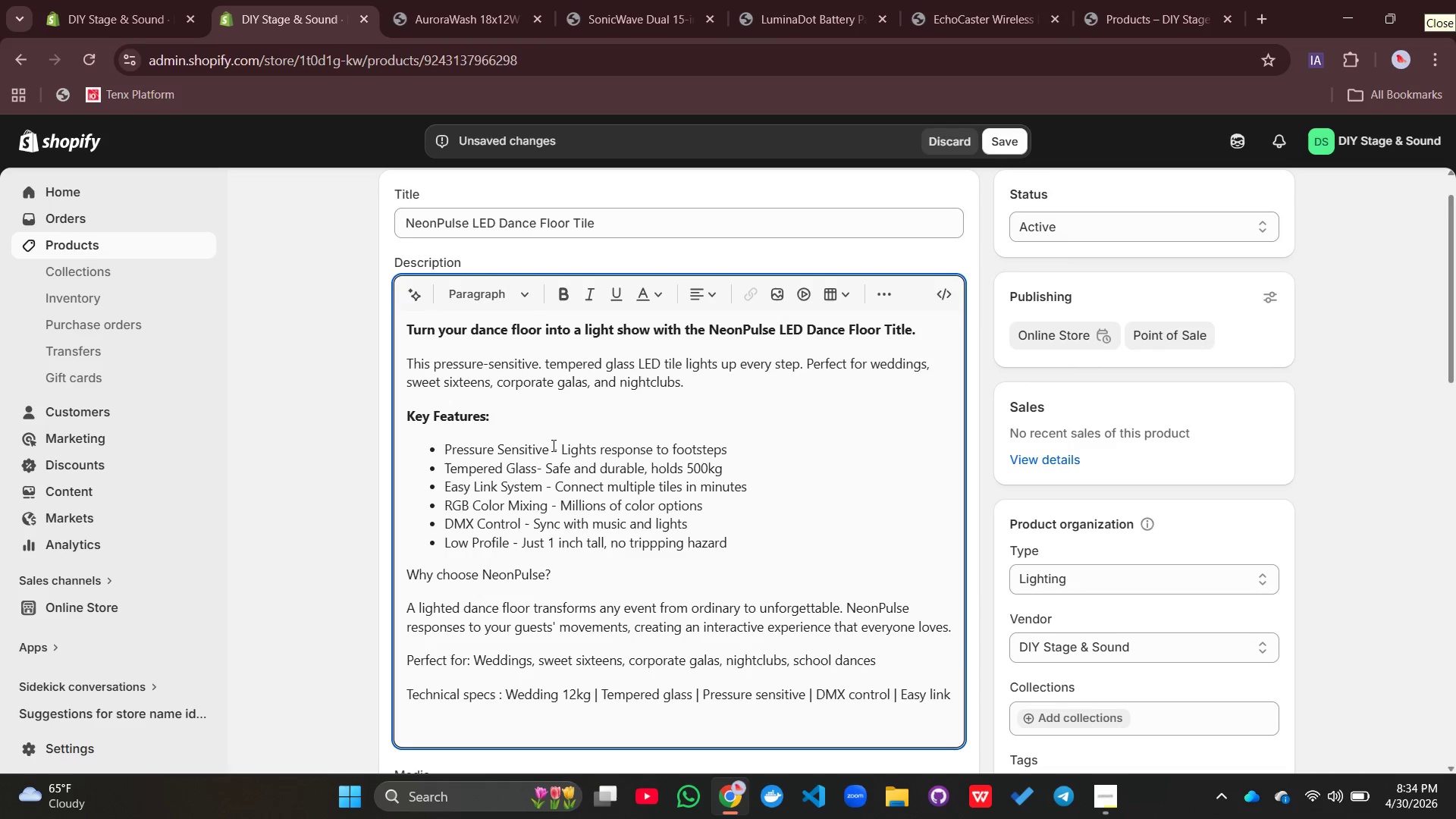 
left_click_drag(start_coordinate=[549, 447], to_coordinate=[440, 455])
 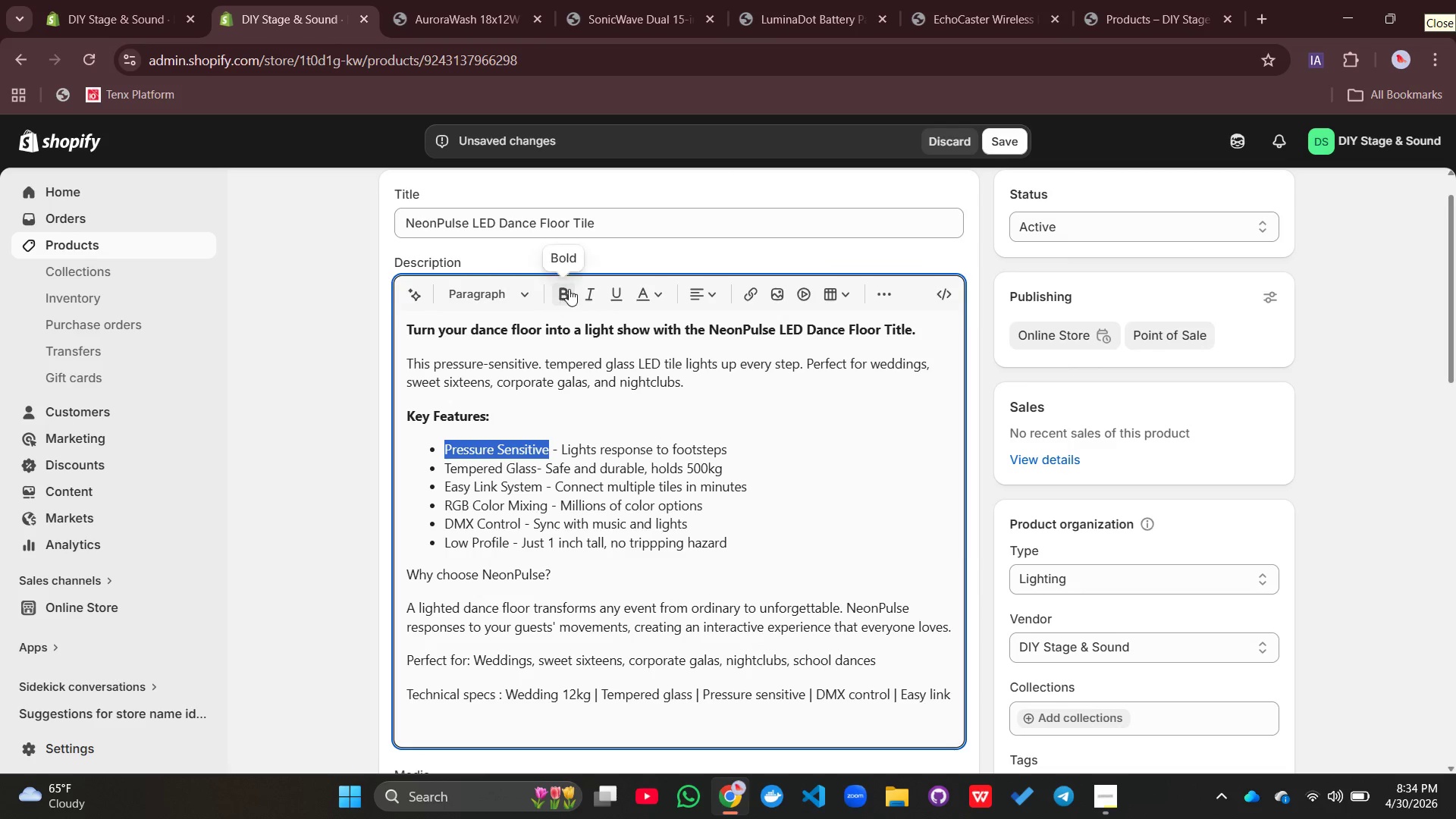 
left_click([569, 289])
 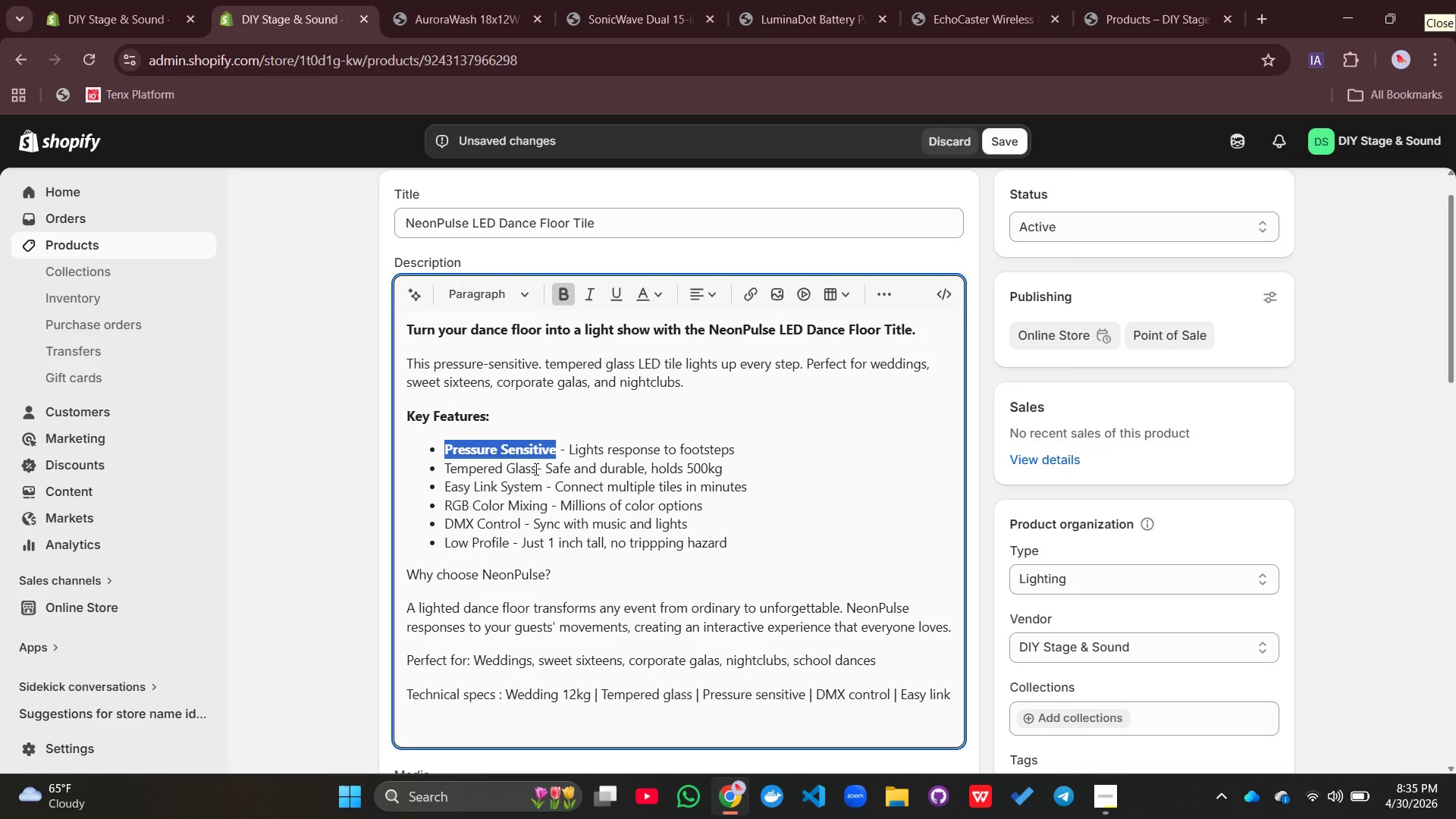 
left_click_drag(start_coordinate=[535, 469], to_coordinate=[446, 468])
 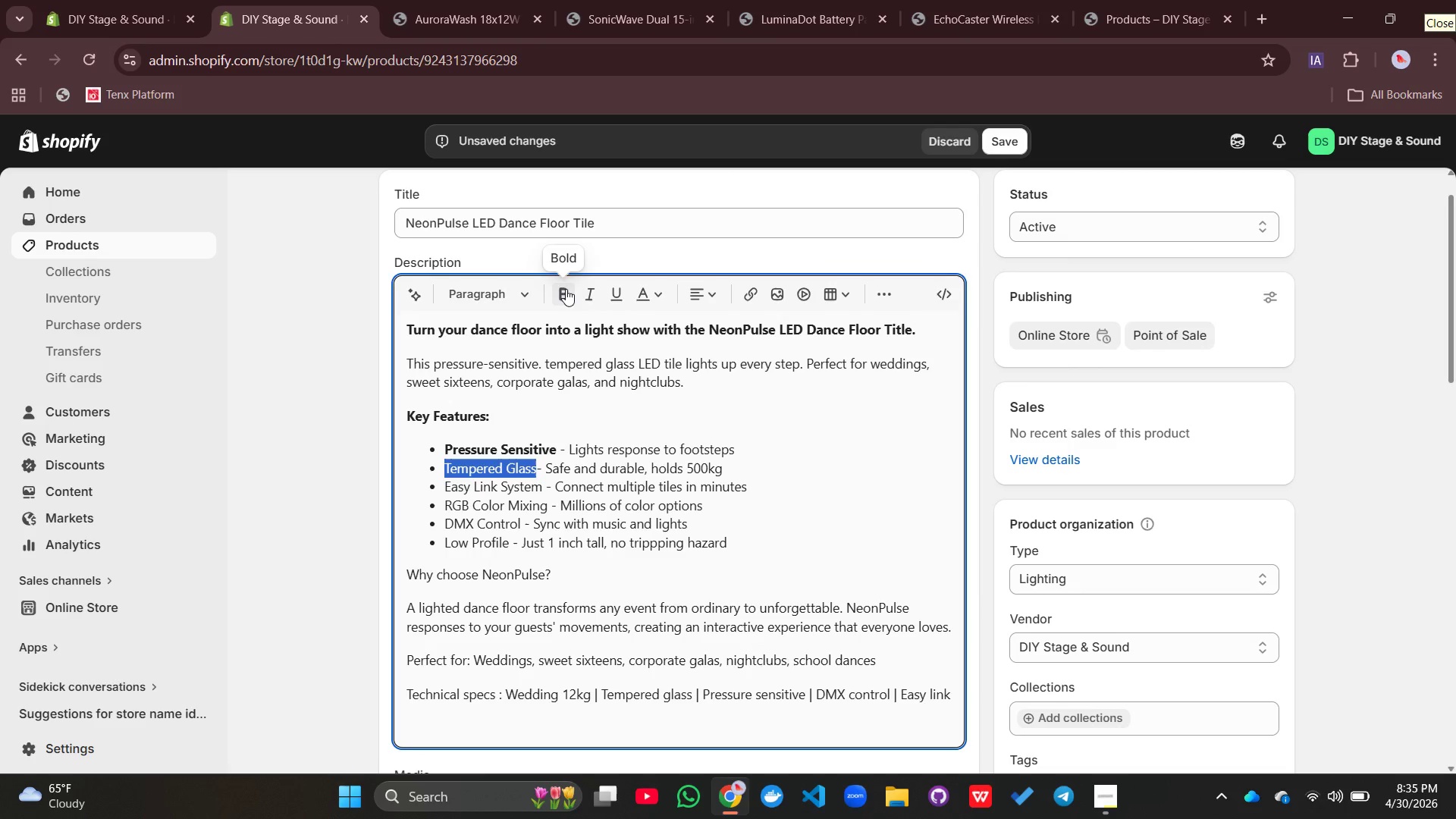 
left_click([566, 289])
 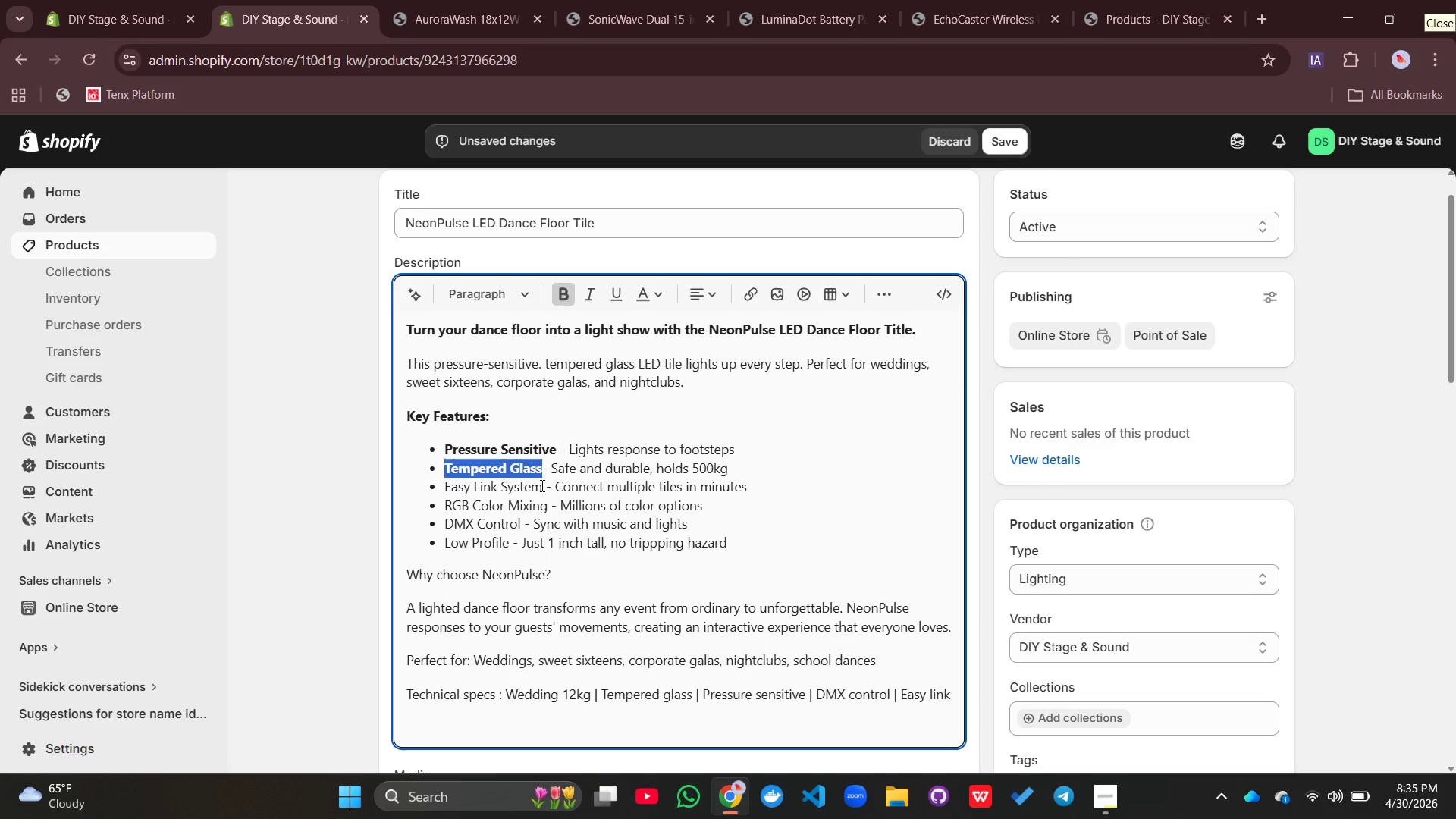 
left_click_drag(start_coordinate=[541, 485], to_coordinate=[442, 493])
 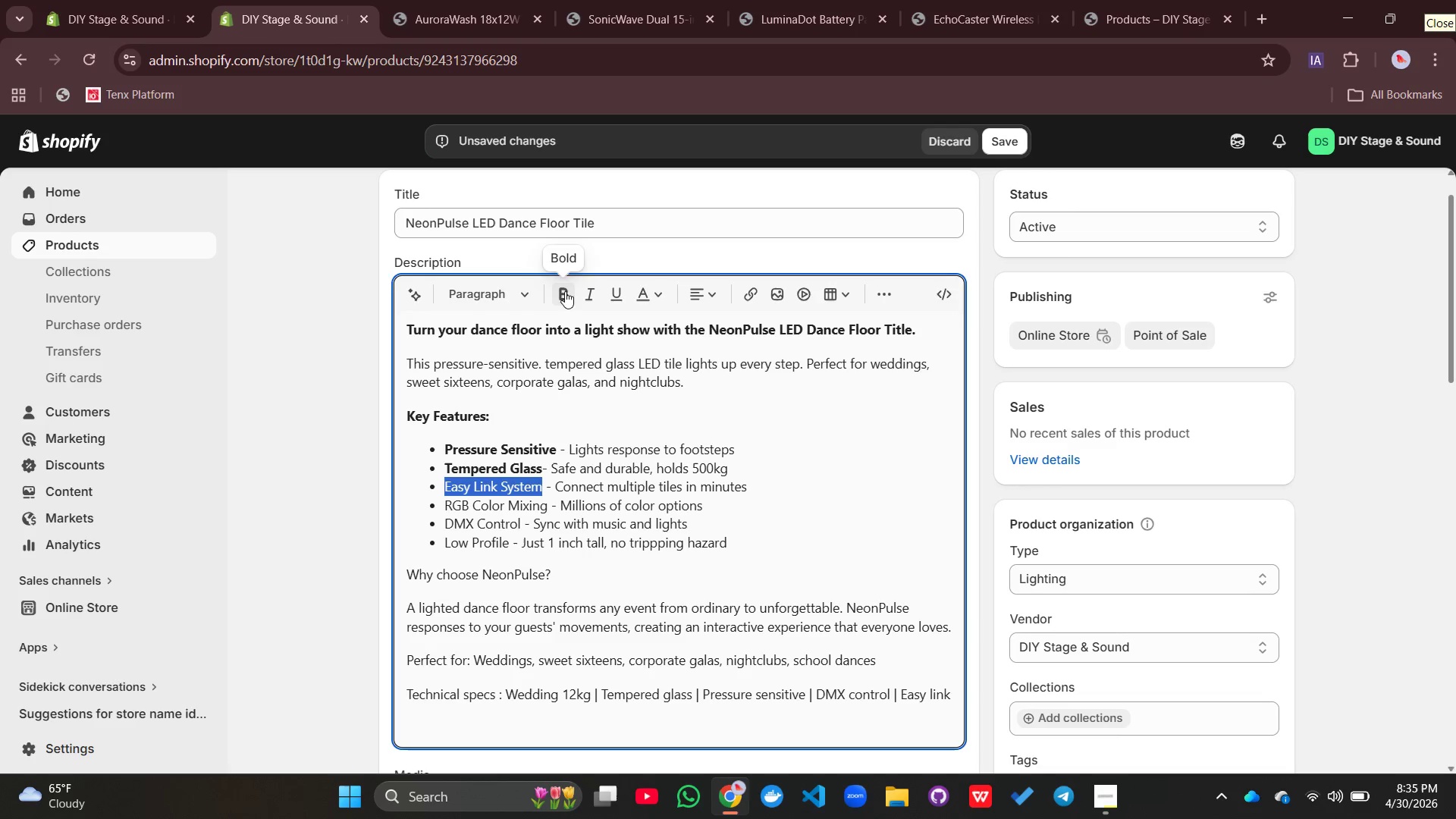 
left_click([564, 290])
 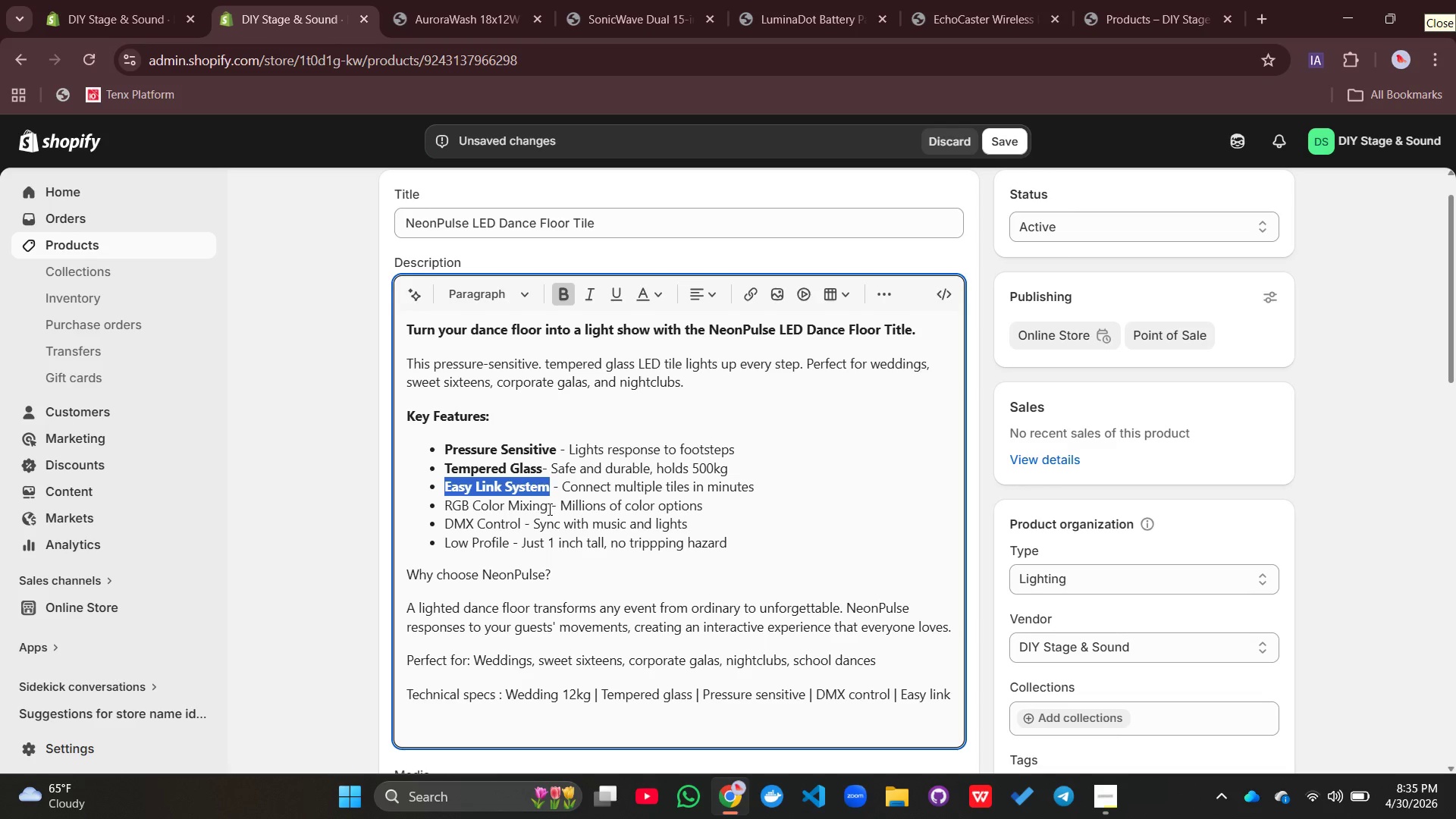 
left_click_drag(start_coordinate=[548, 507], to_coordinate=[447, 503])
 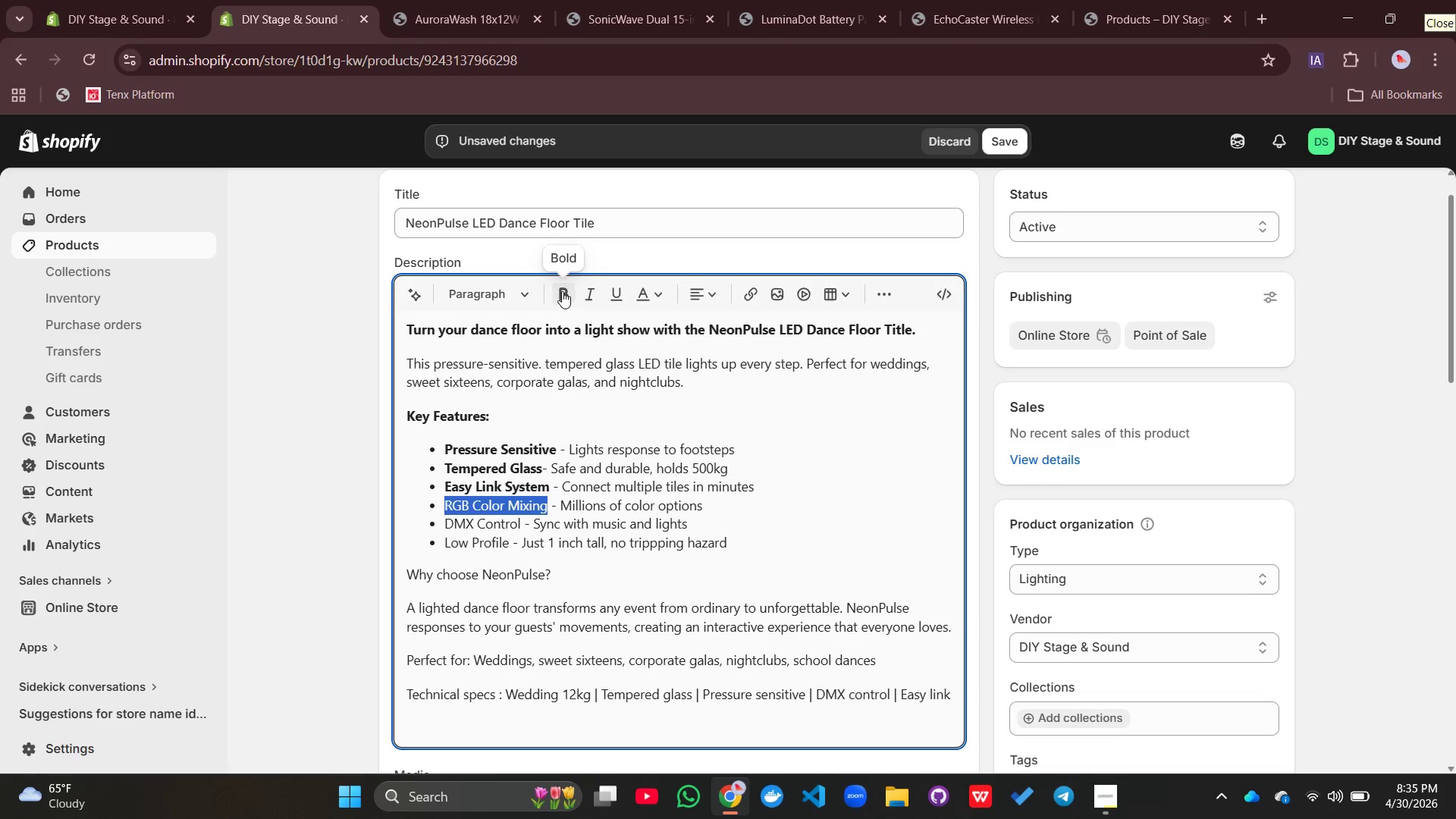 
left_click([562, 291])
 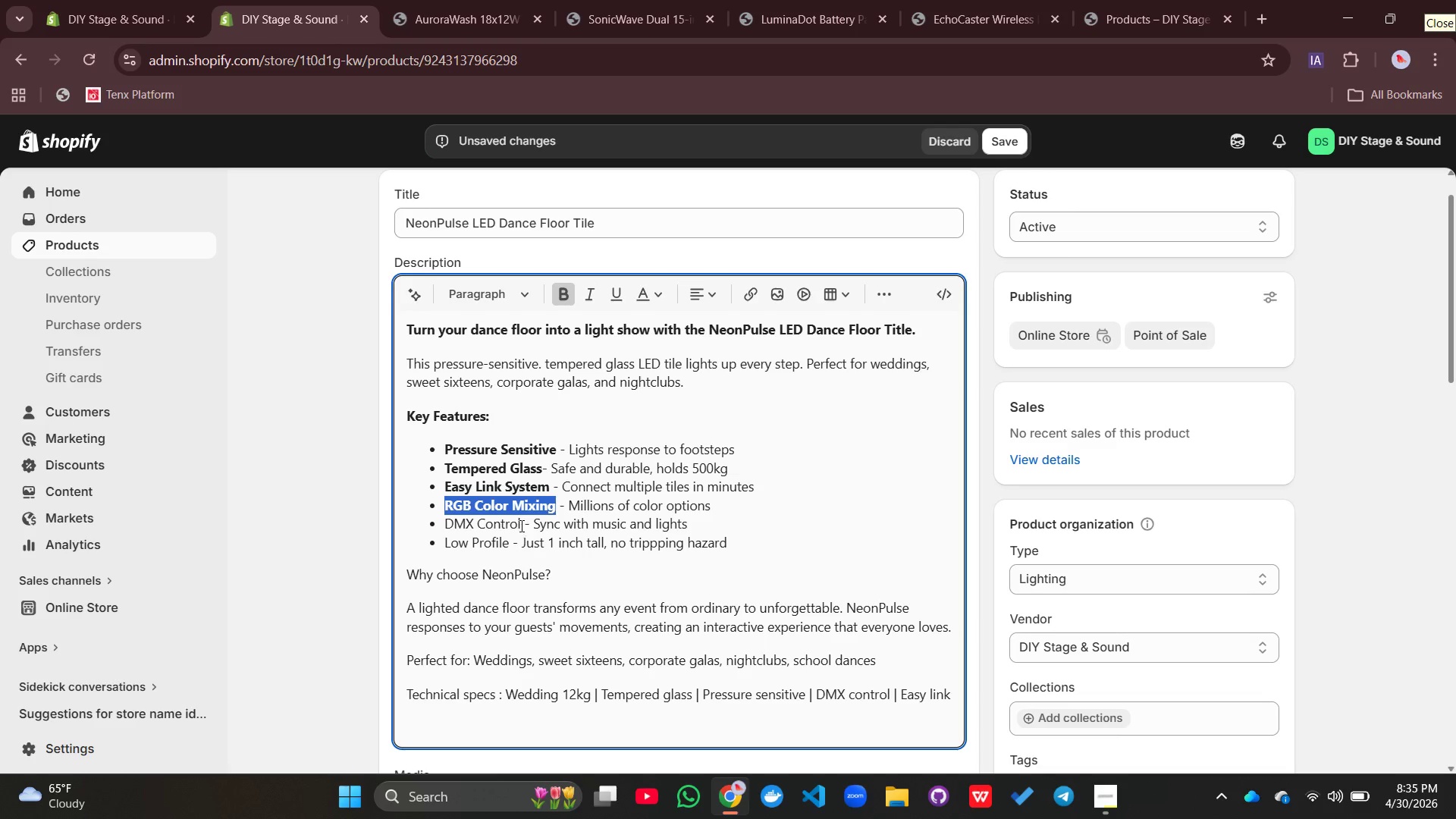 
left_click_drag(start_coordinate=[519, 523], to_coordinate=[471, 522])
 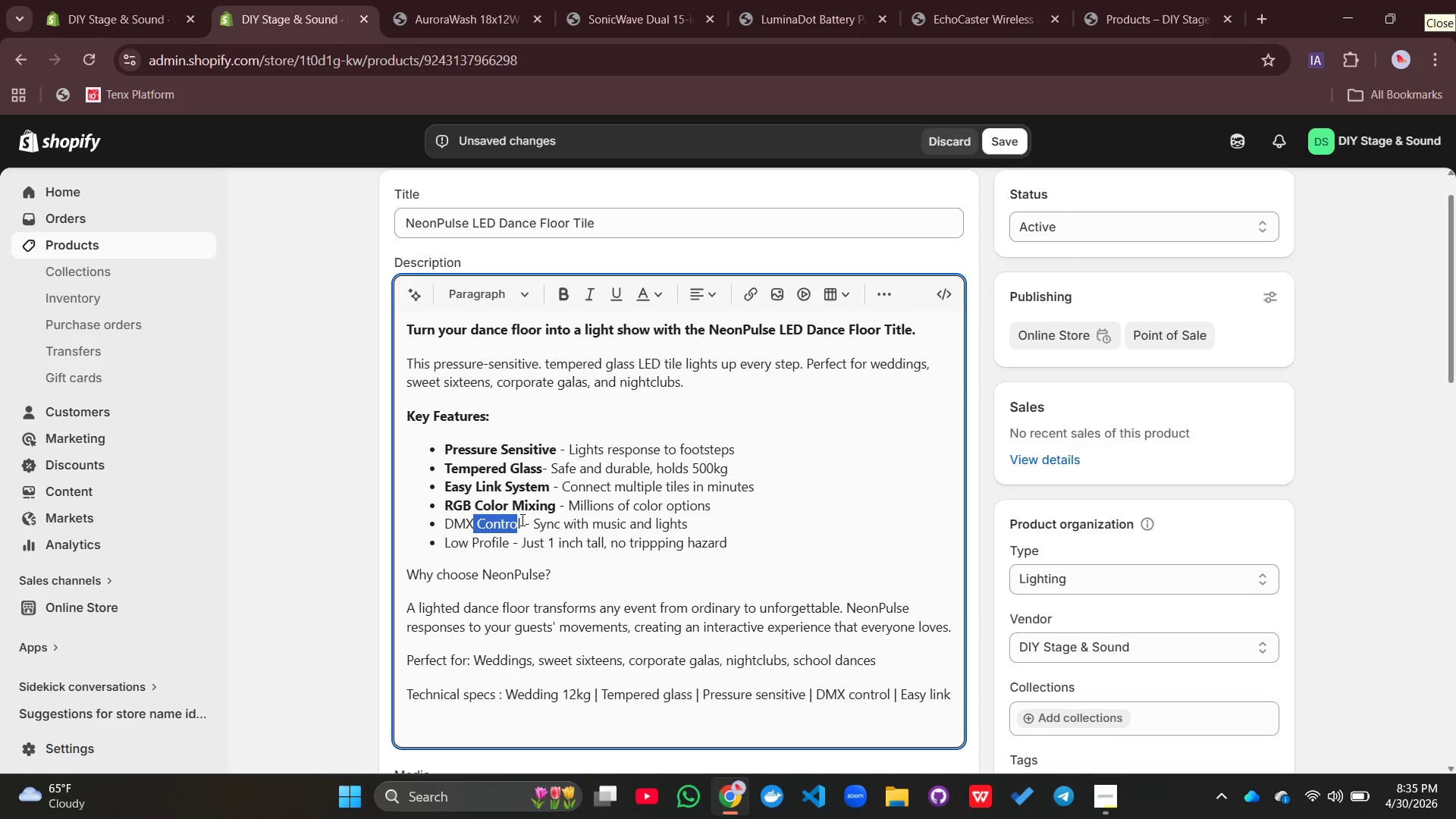 
left_click([521, 519])
 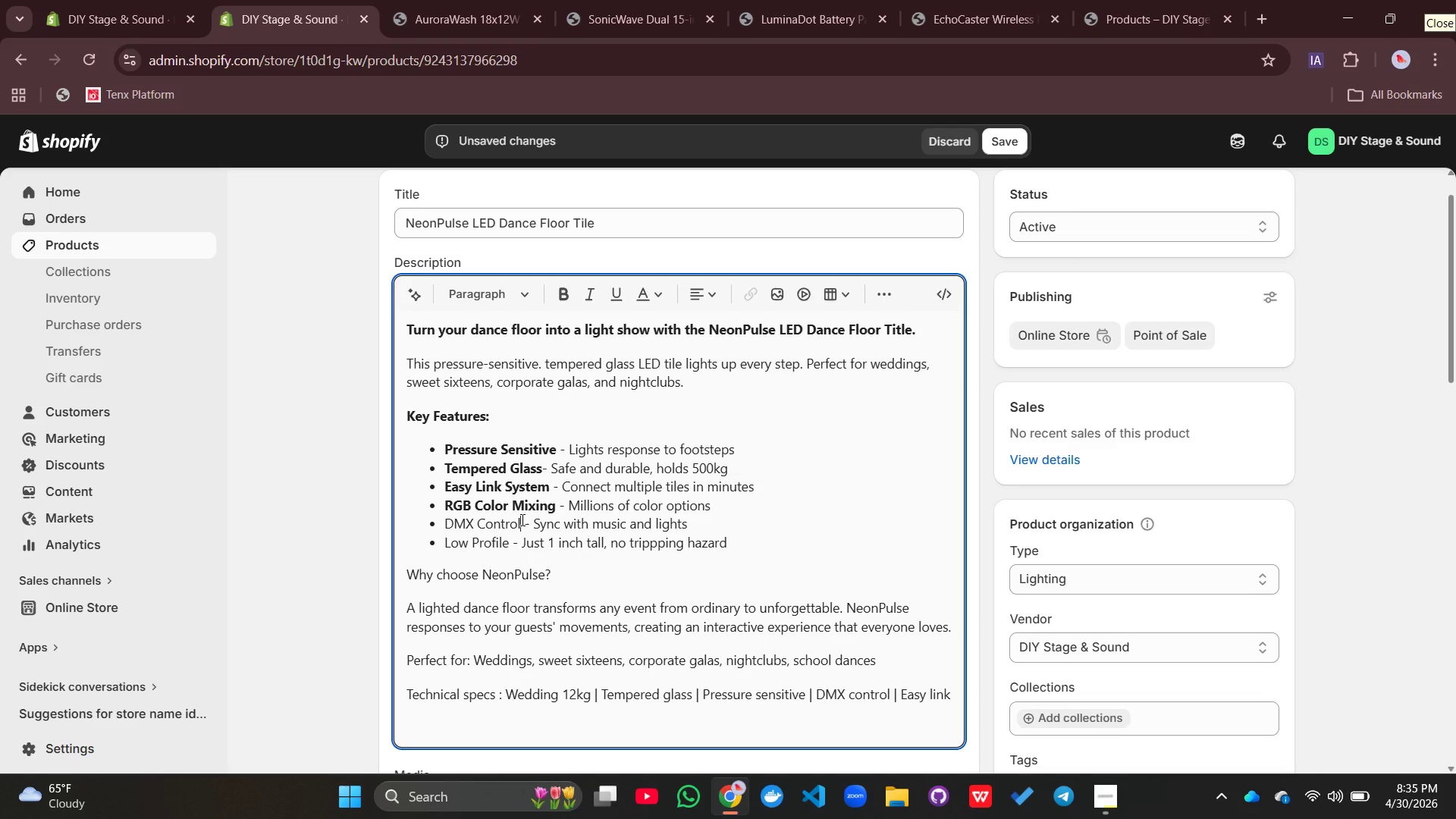 
left_click_drag(start_coordinate=[521, 519], to_coordinate=[436, 522])
 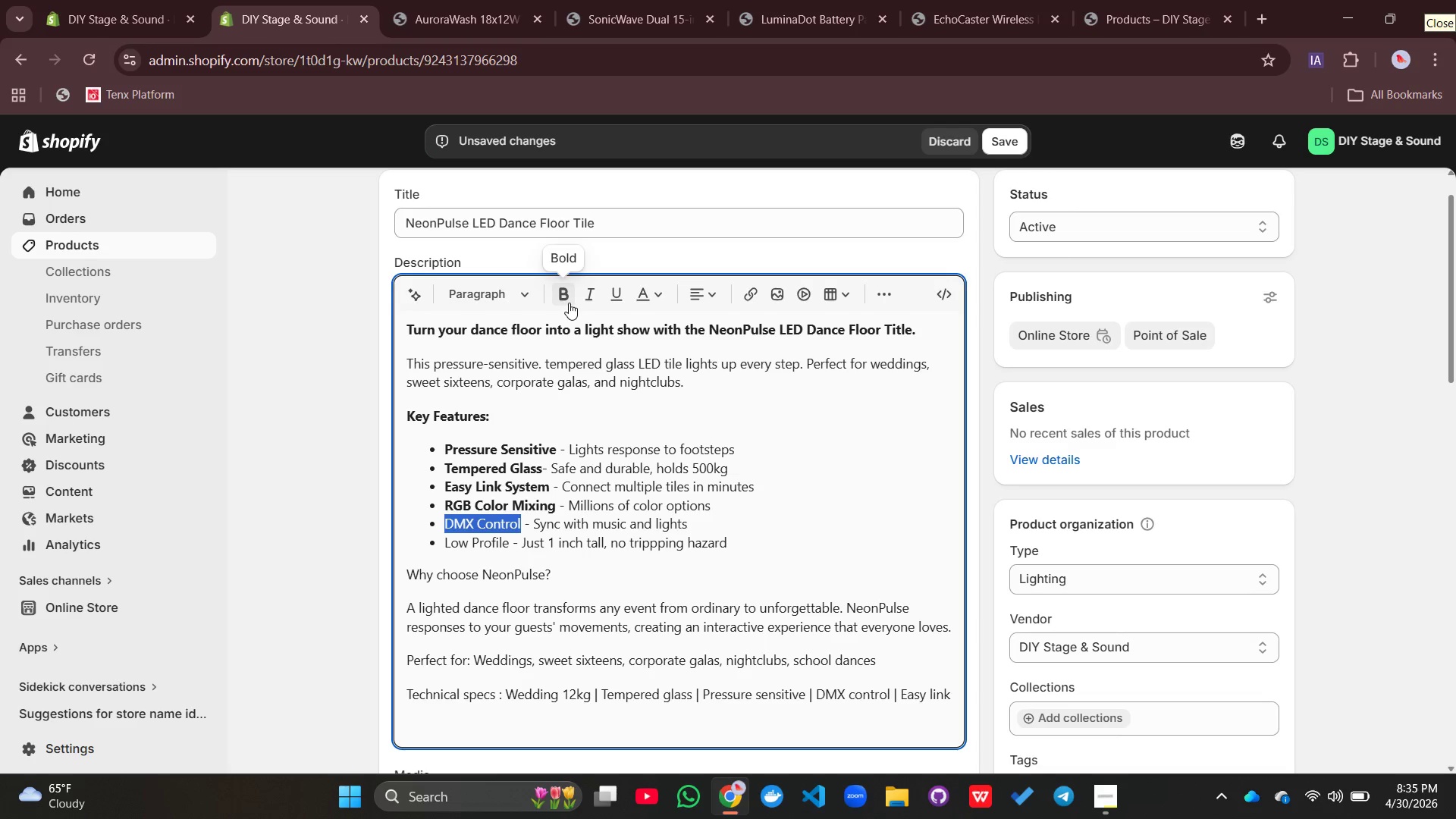 
left_click([569, 302])
 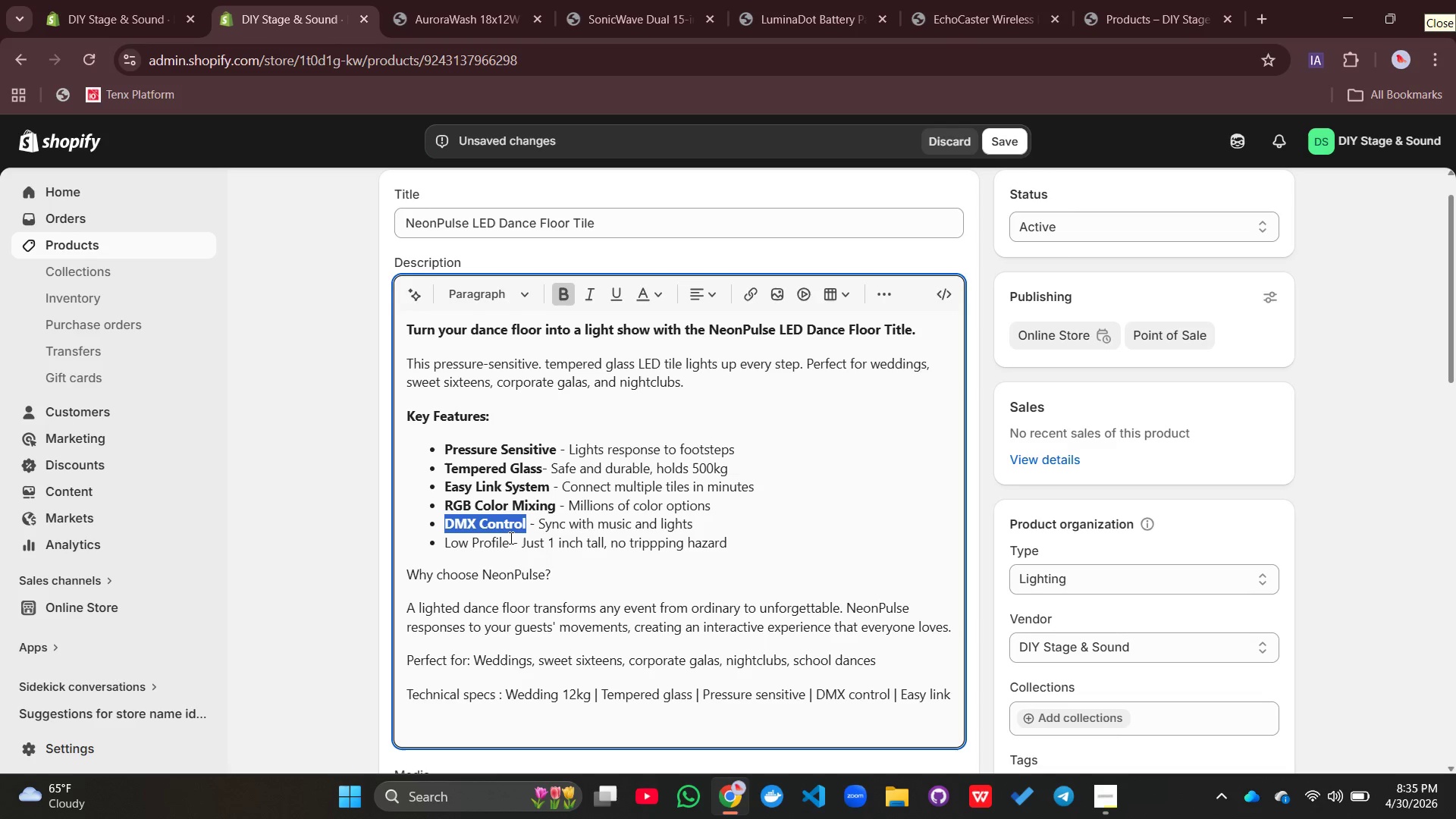 
left_click_drag(start_coordinate=[509, 538], to_coordinate=[440, 543])
 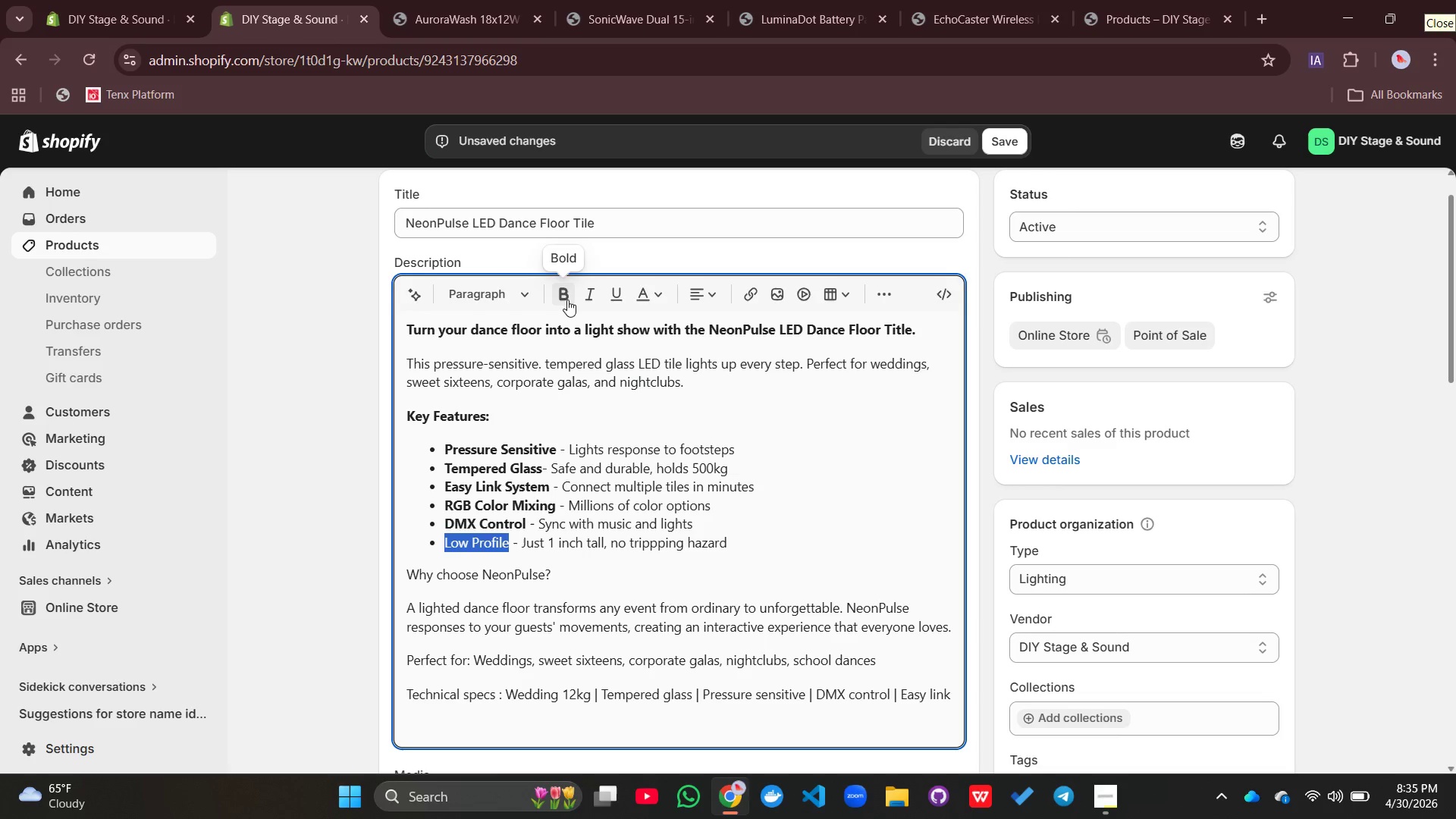 
left_click([567, 300])
 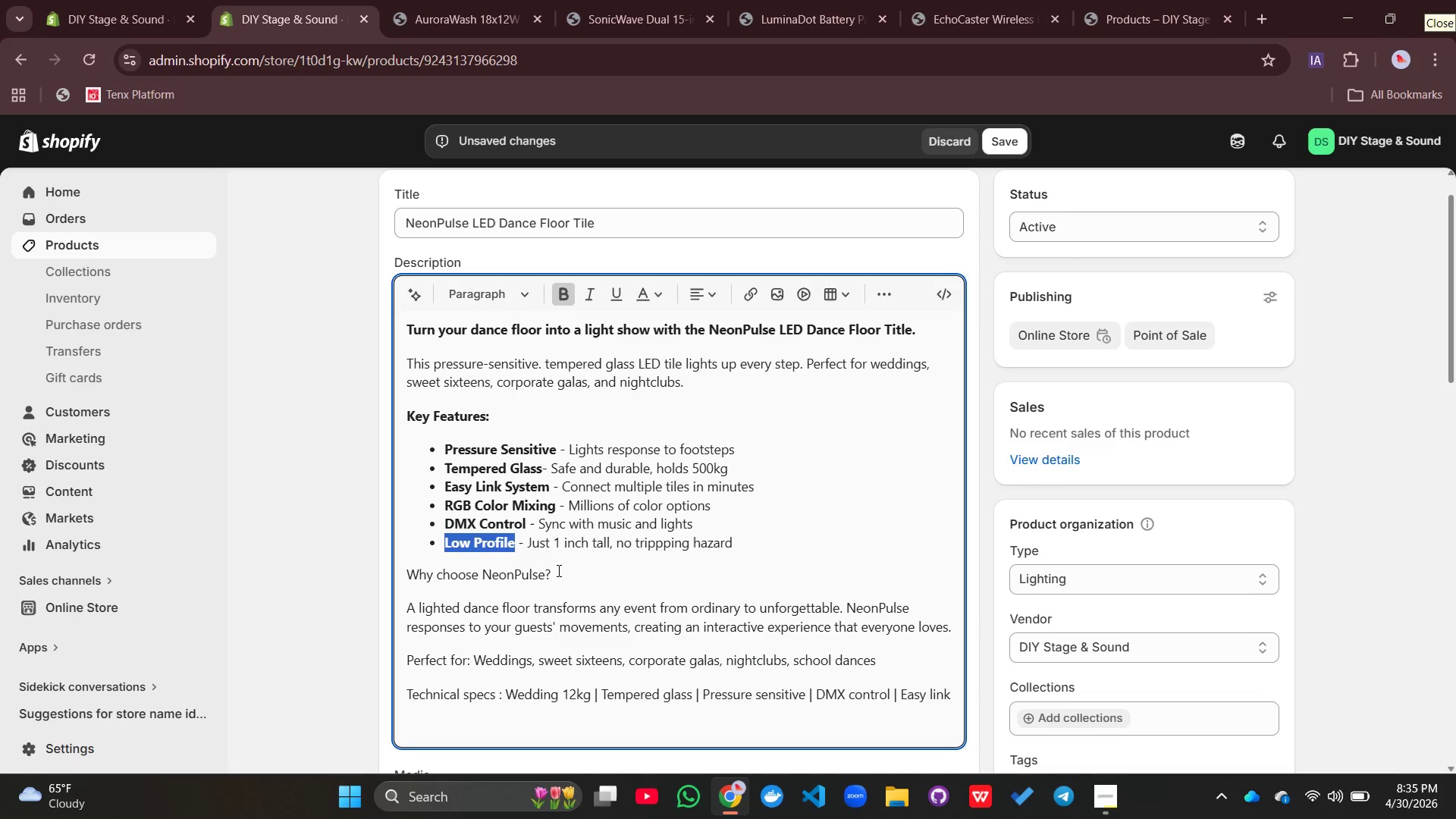 
left_click_drag(start_coordinate=[560, 568], to_coordinate=[391, 554])
 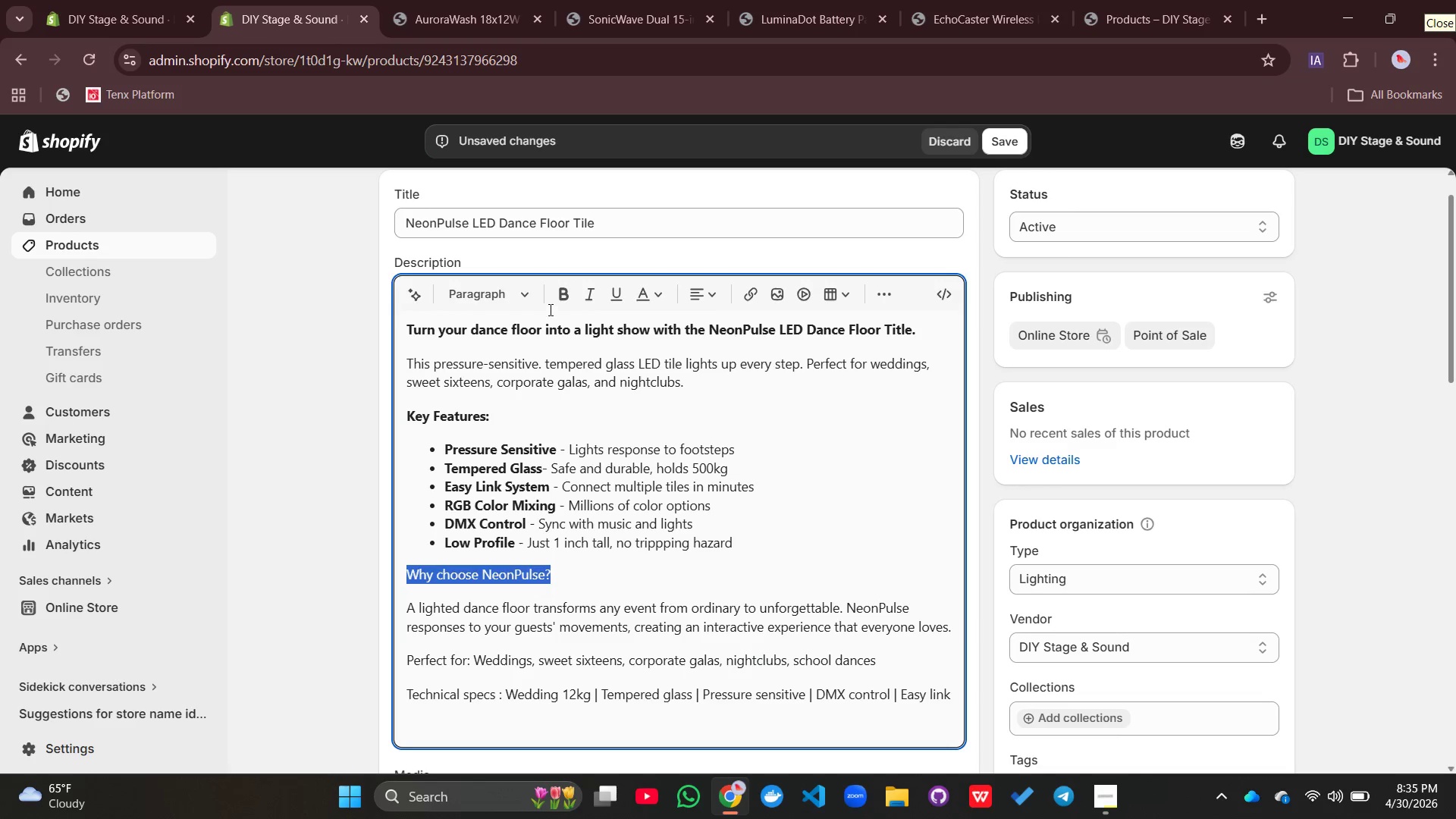 
left_click([551, 309])
 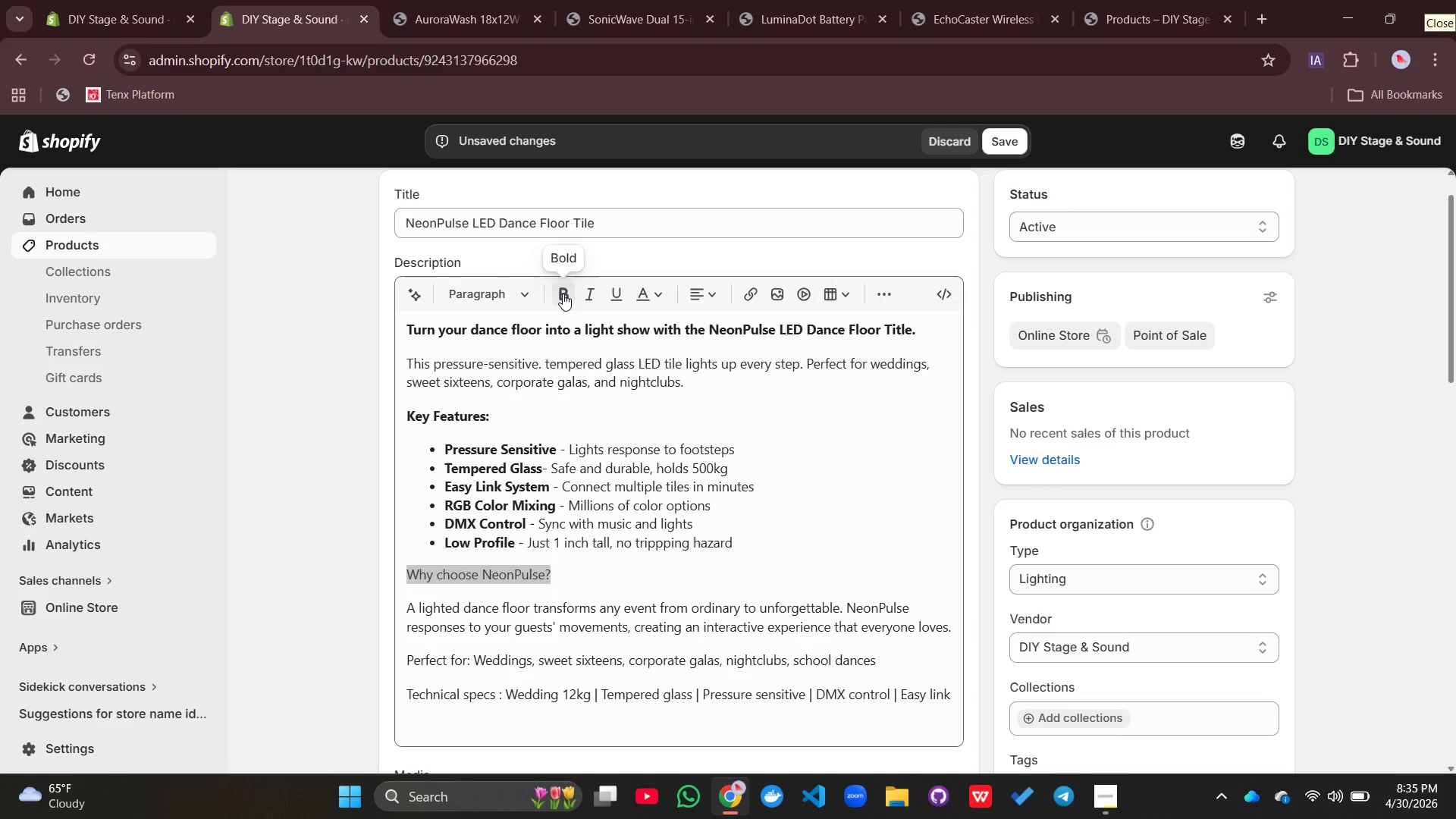 
left_click([563, 293])
 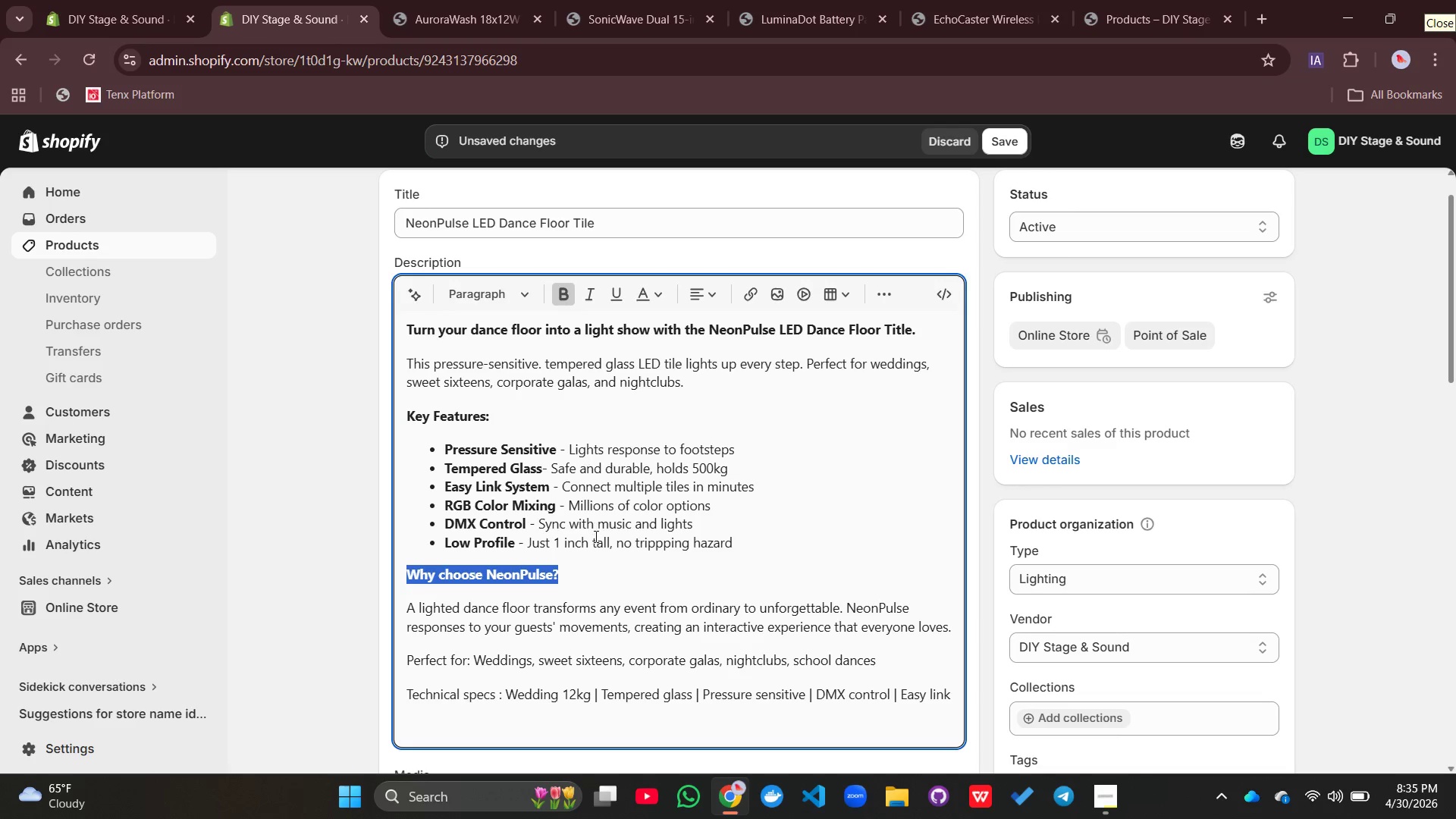 
left_click([595, 536])
 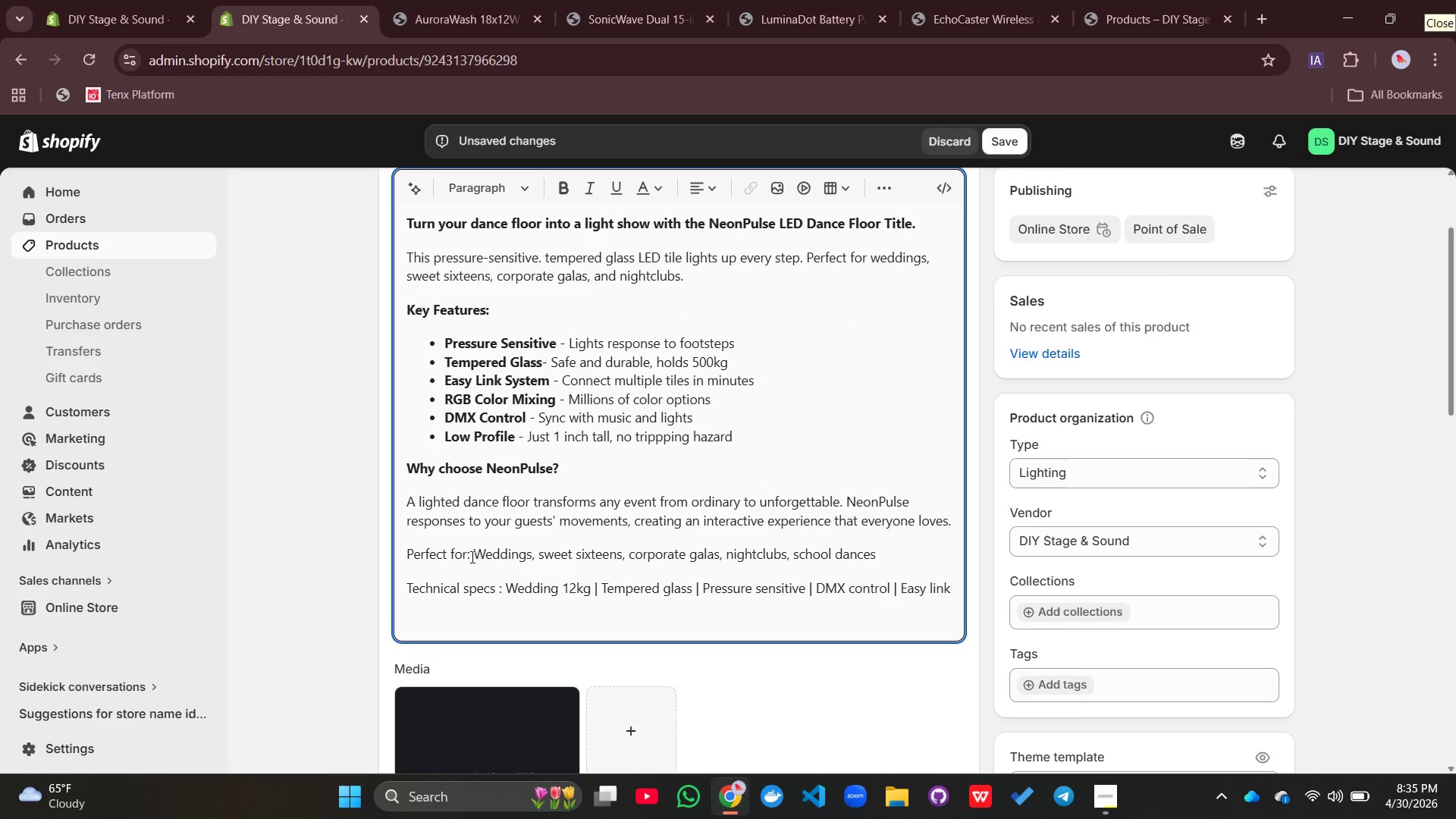 
left_click_drag(start_coordinate=[471, 556], to_coordinate=[380, 556])
 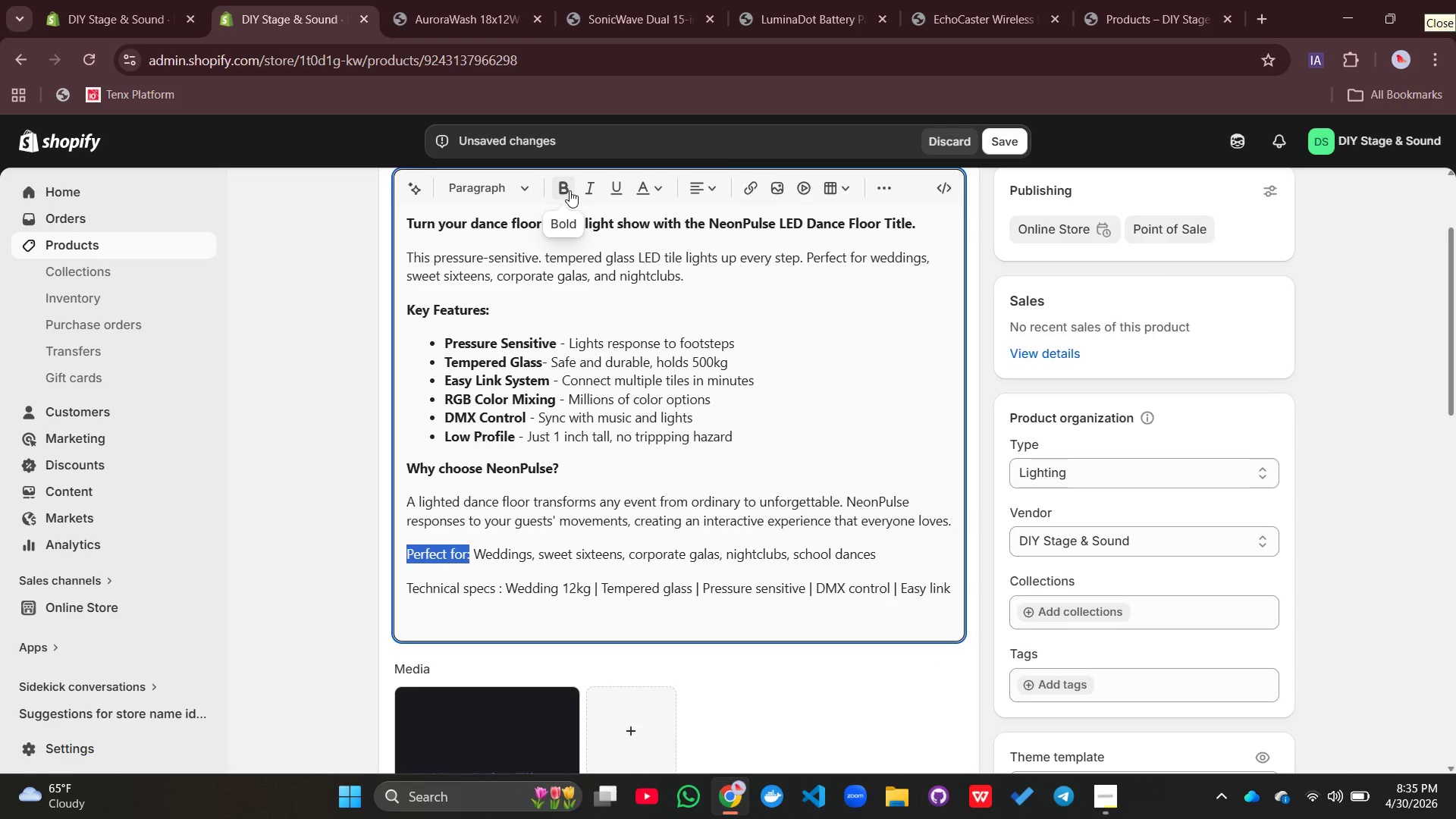 
left_click([570, 190])
 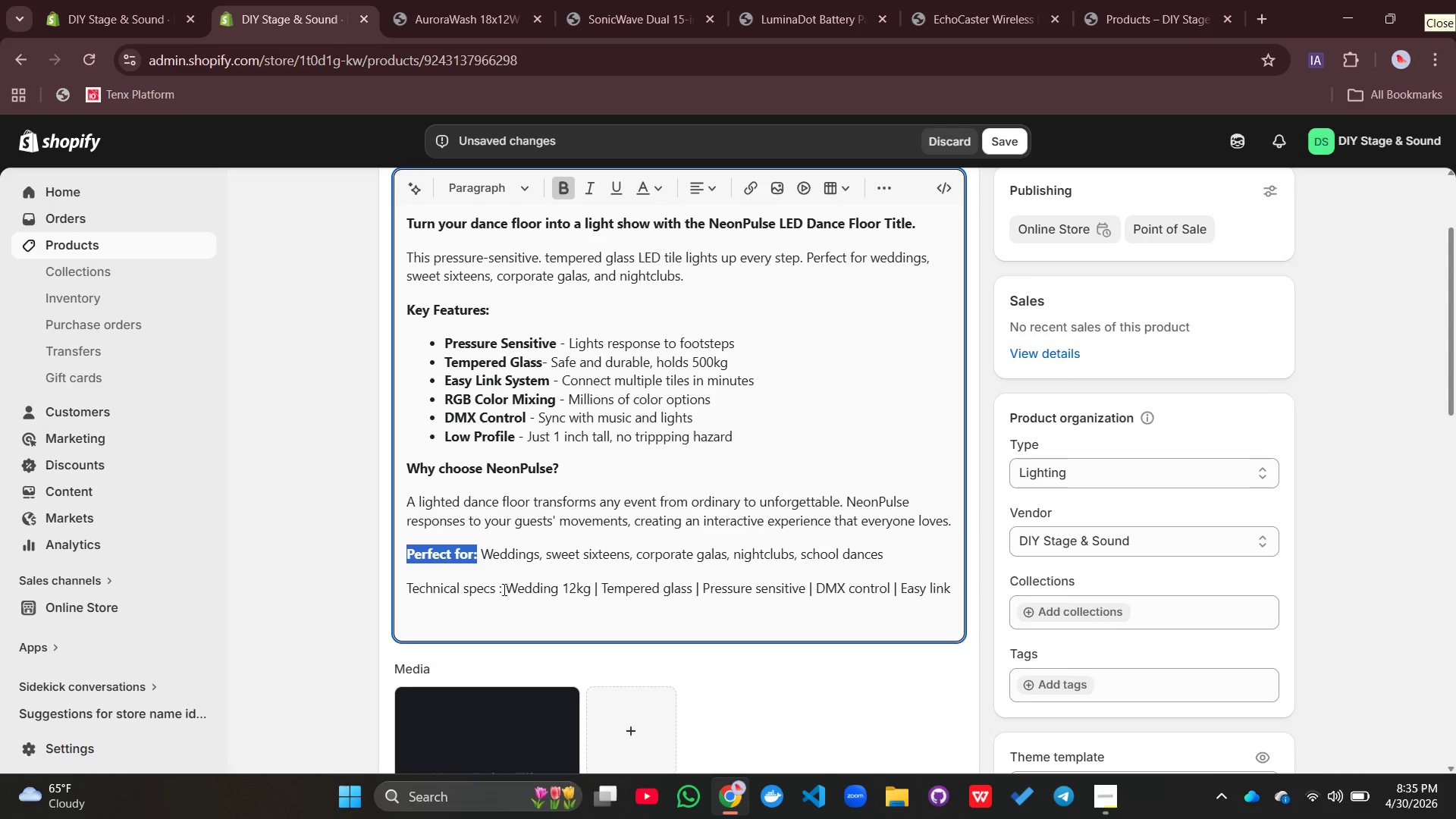 
left_click_drag(start_coordinate=[501, 590], to_coordinate=[392, 592])
 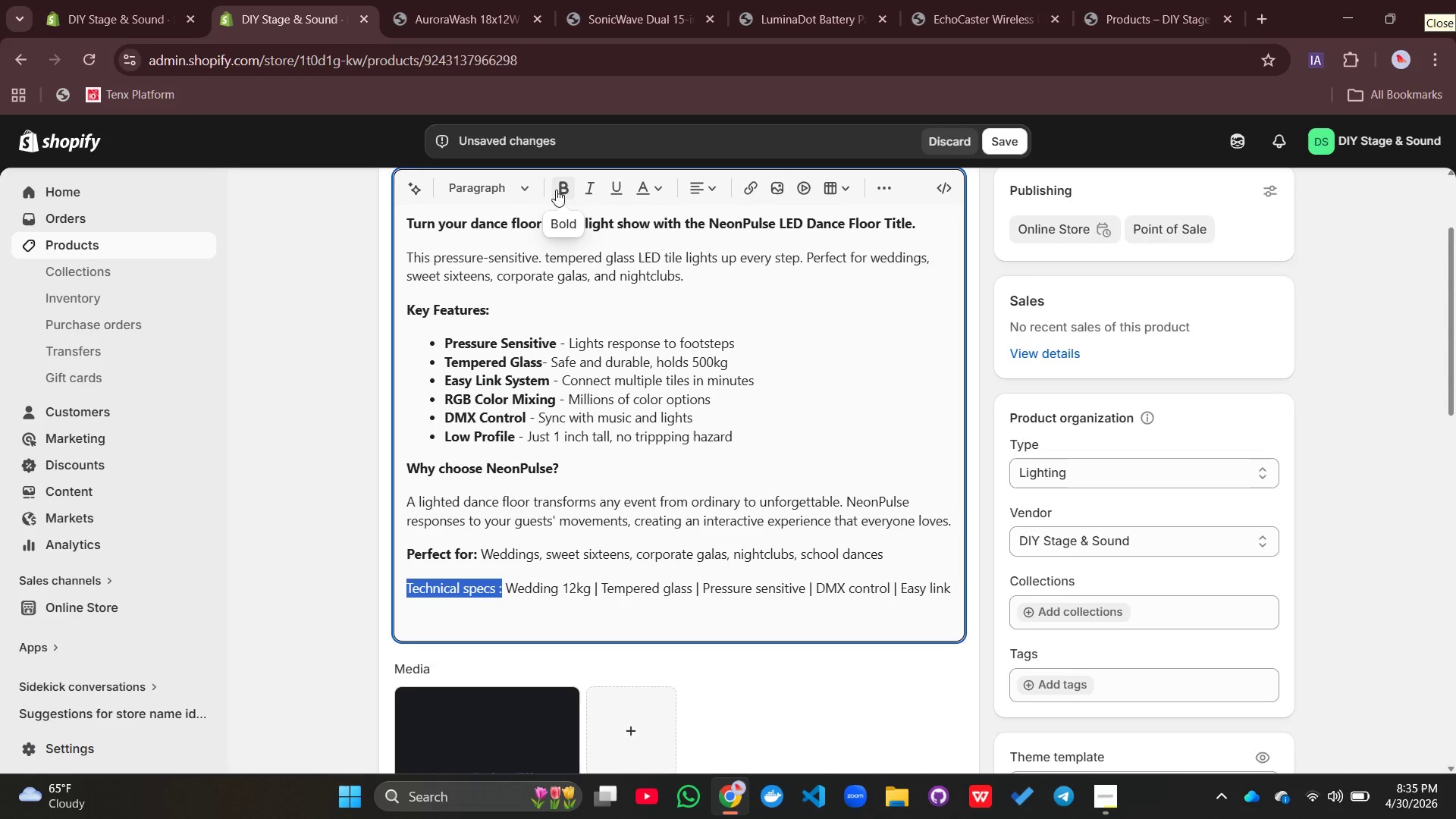 
left_click([558, 190])
 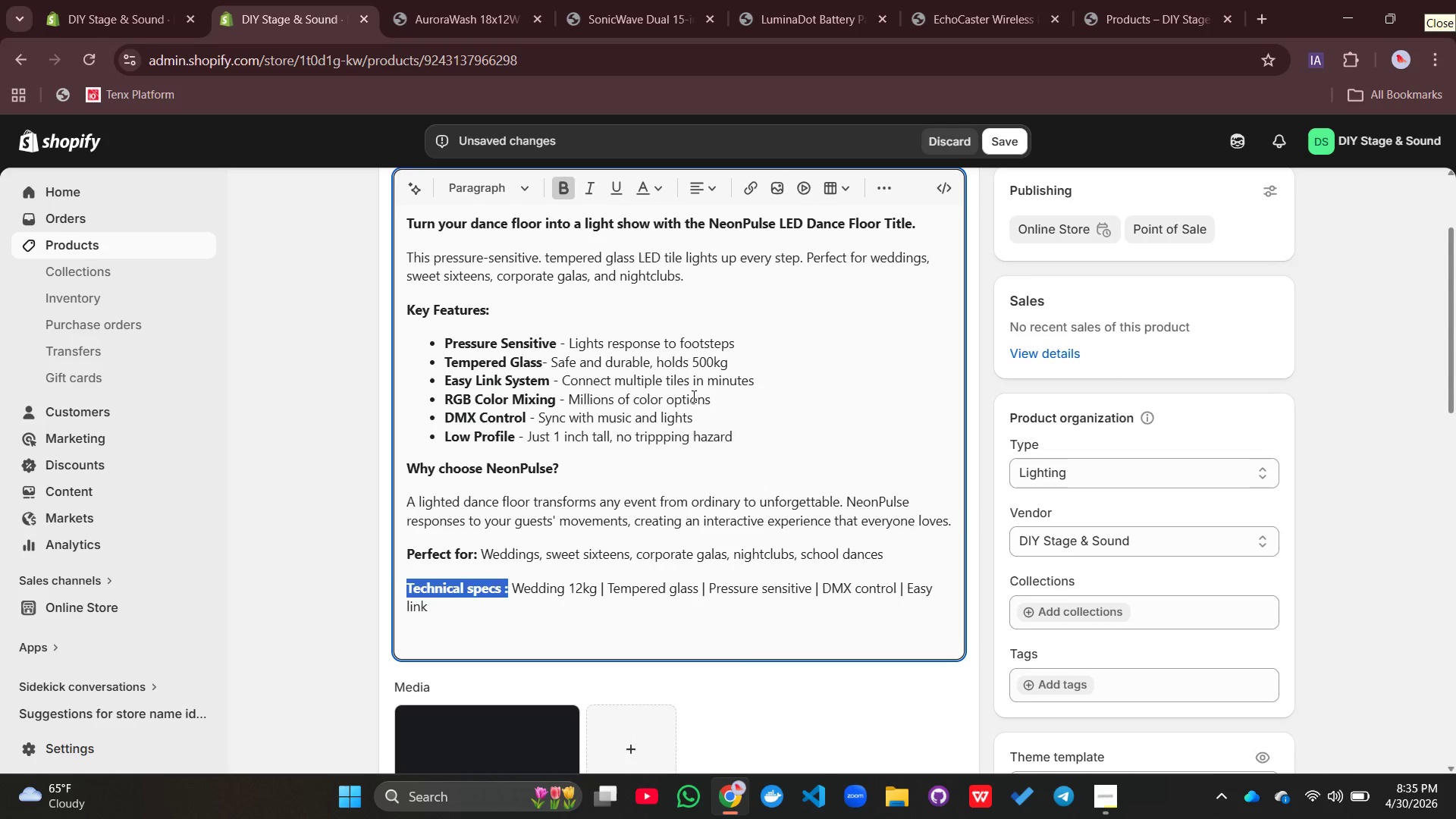 
left_click([692, 396])
 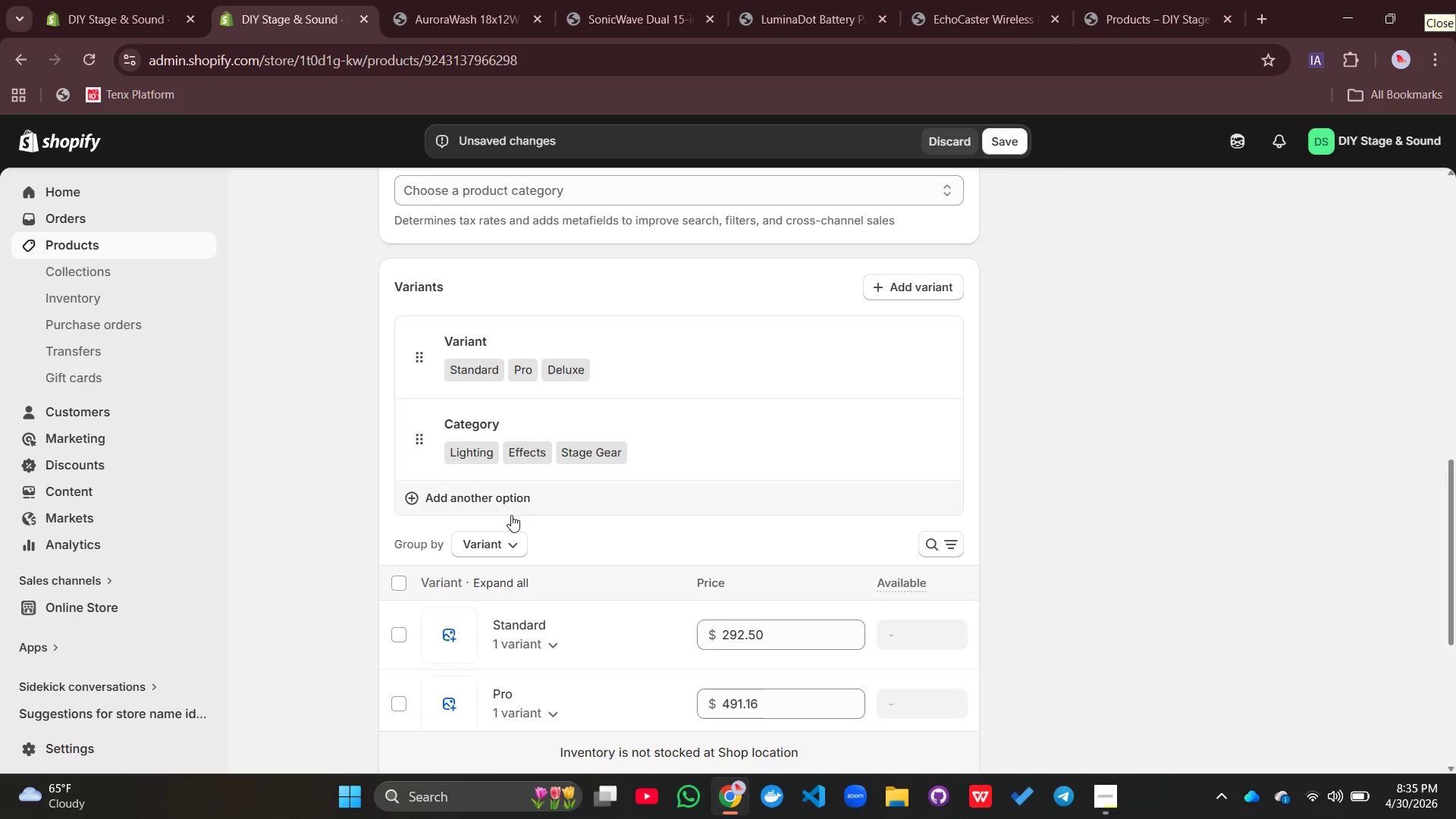 
left_click([394, 577])
 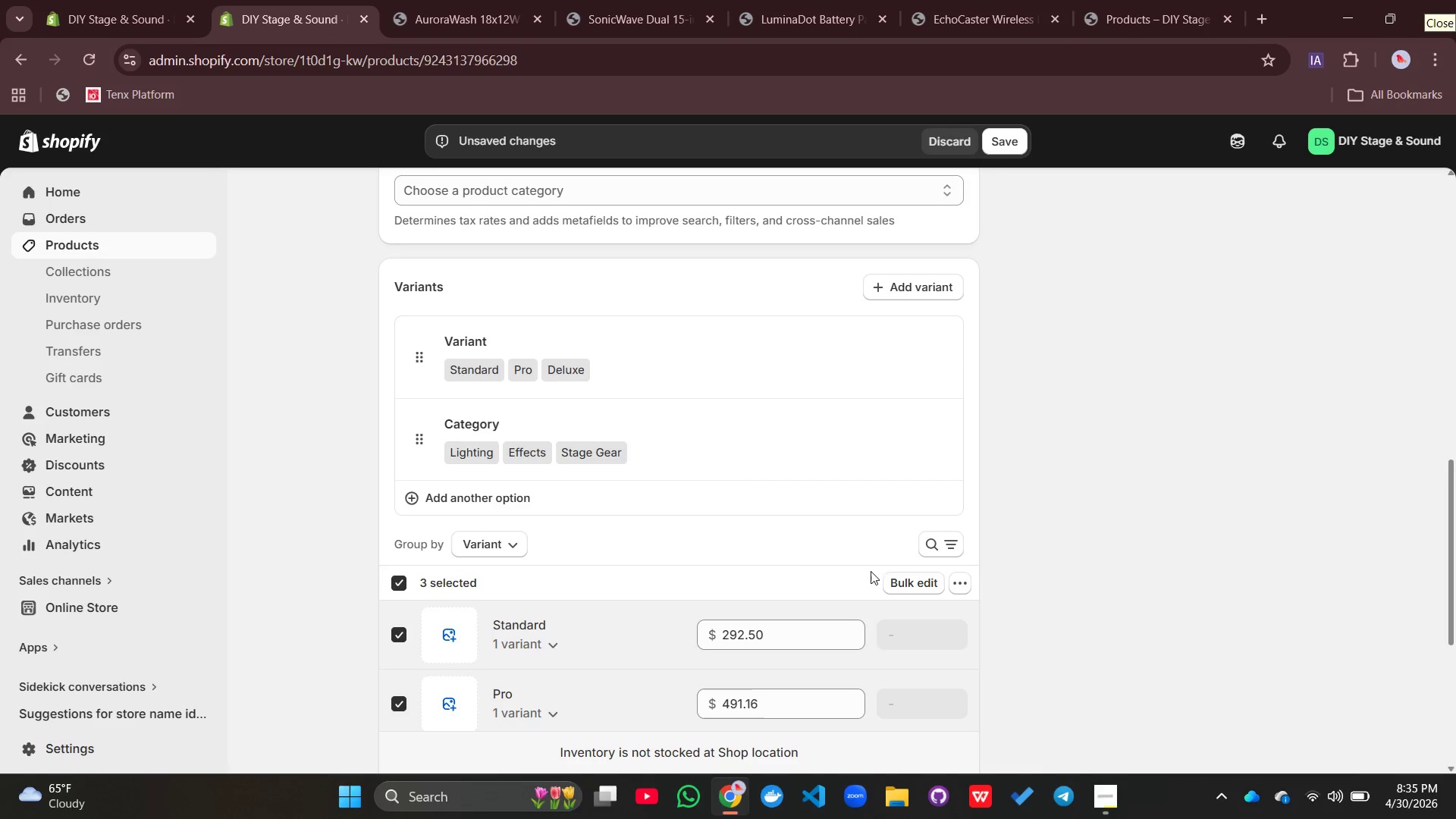 
left_click([900, 582])
 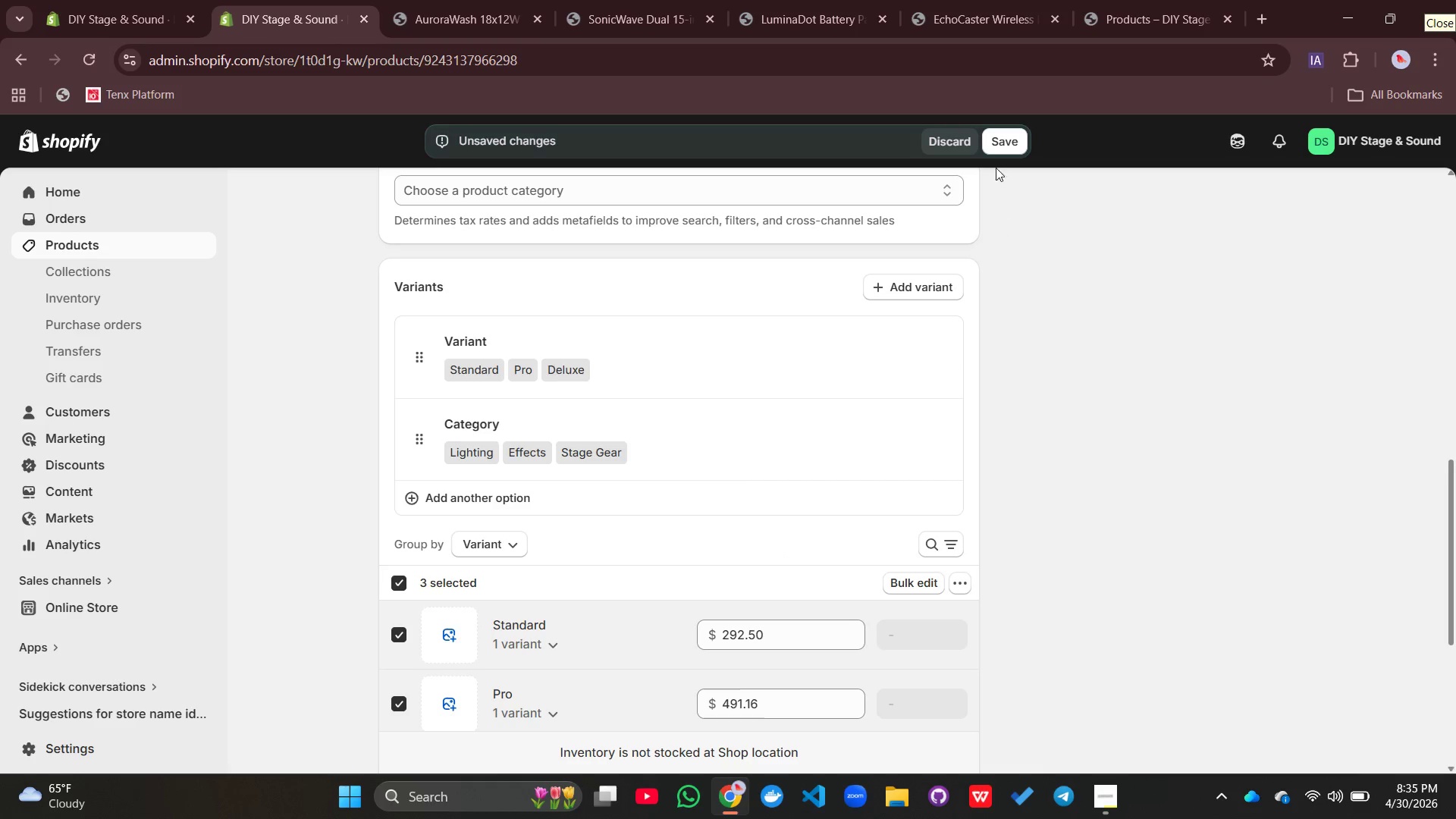 
left_click([993, 143])
 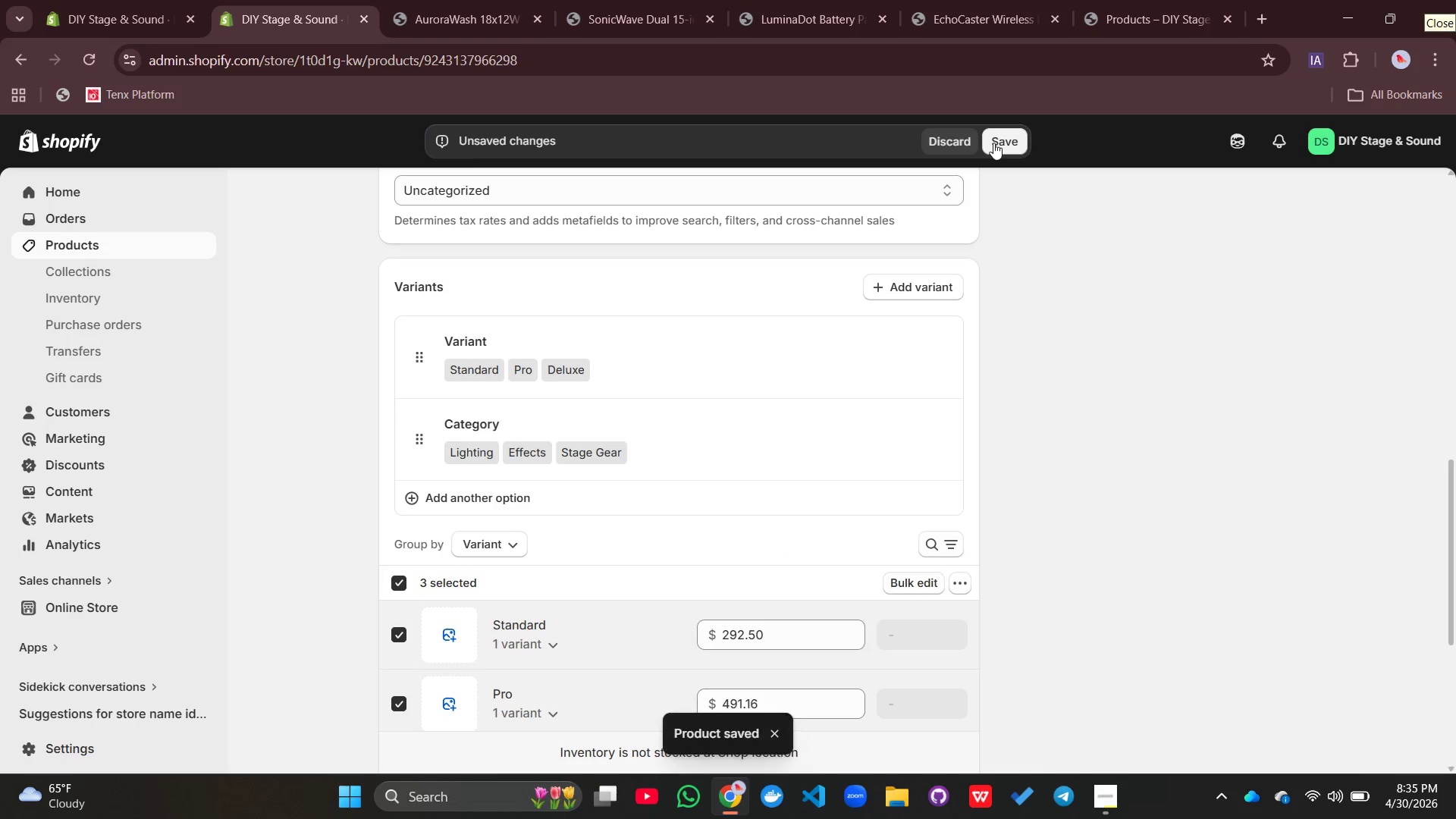 
left_click([916, 577])
 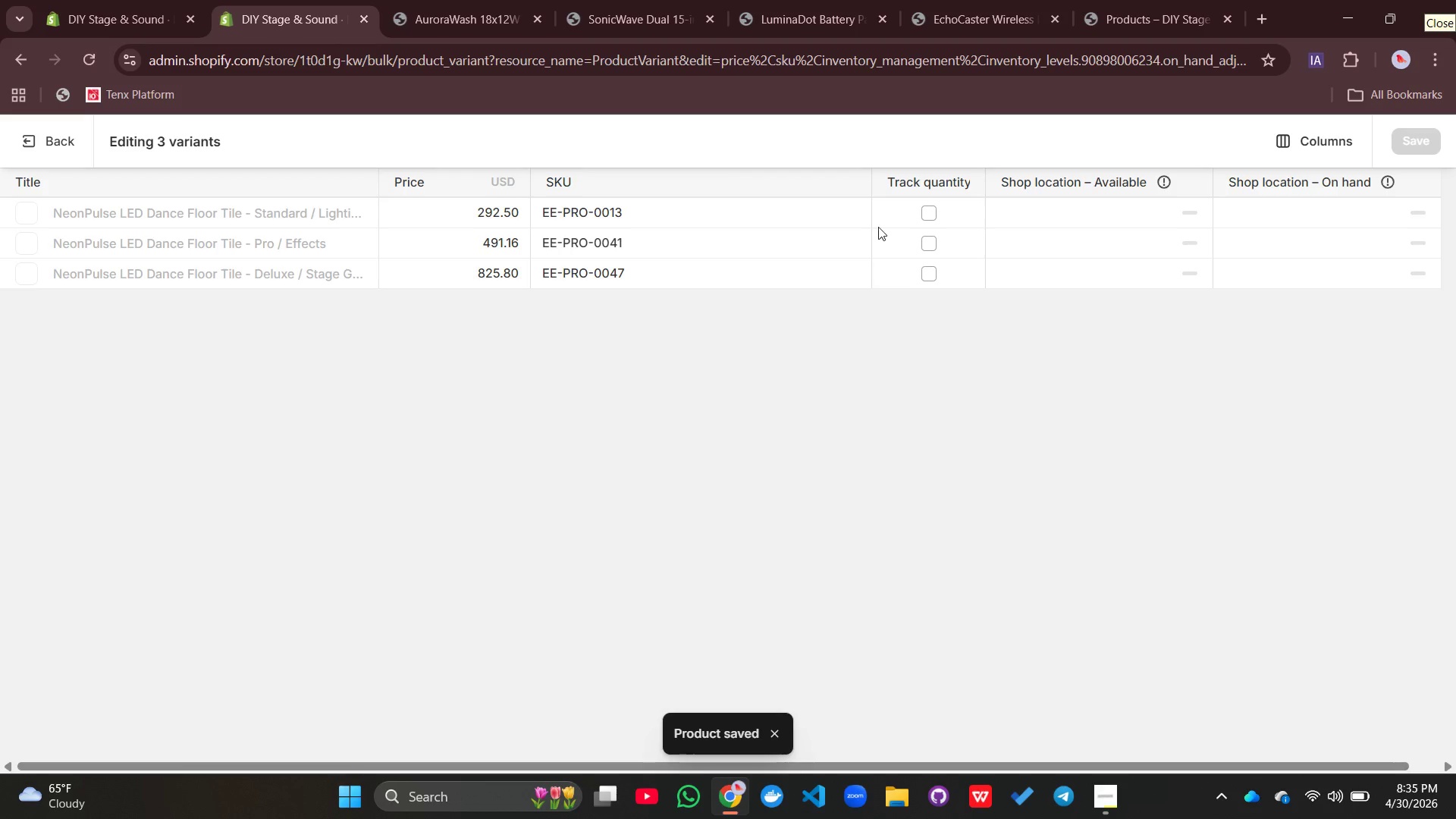 
left_click([924, 208])
 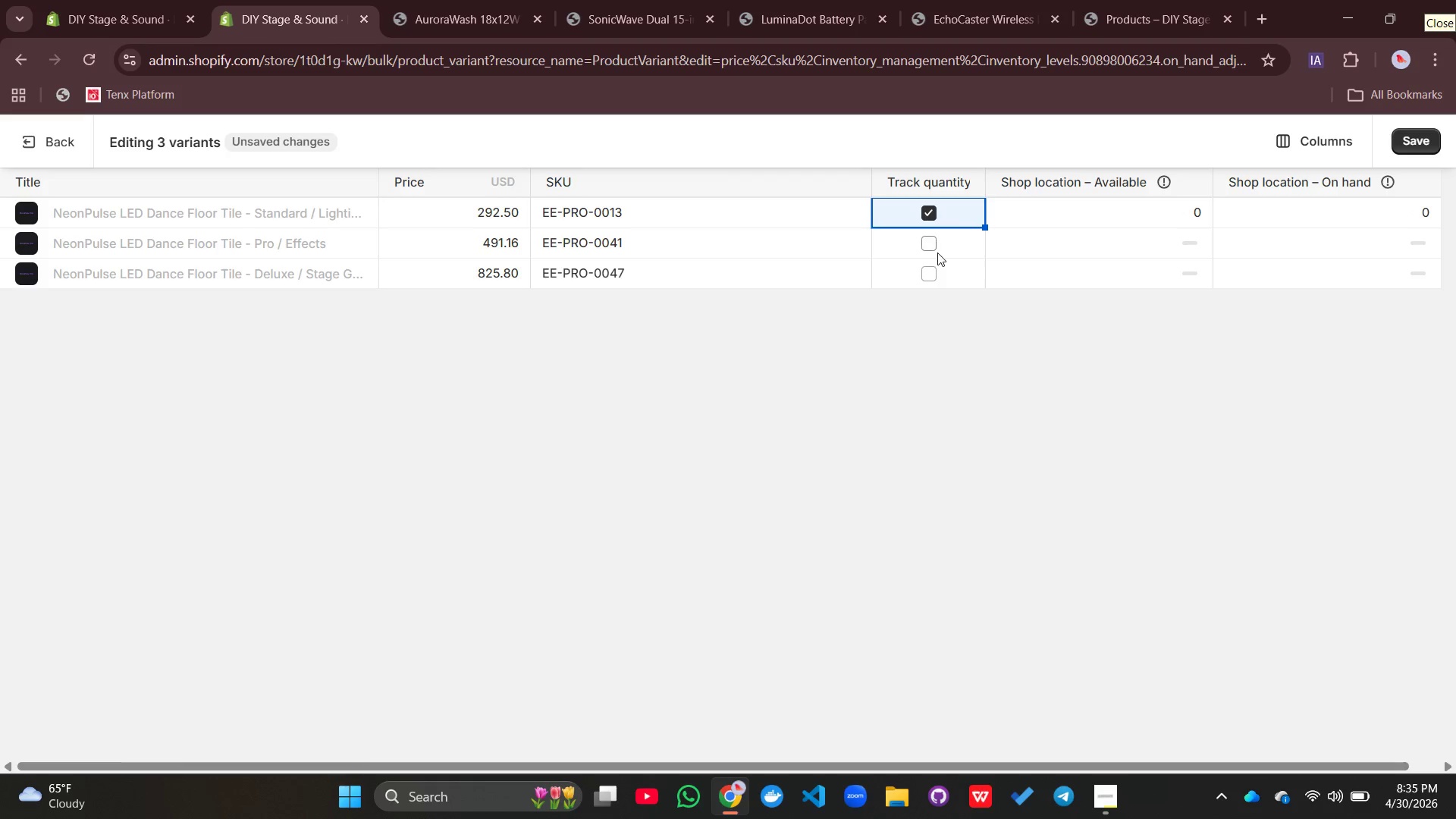 
left_click([937, 253])
 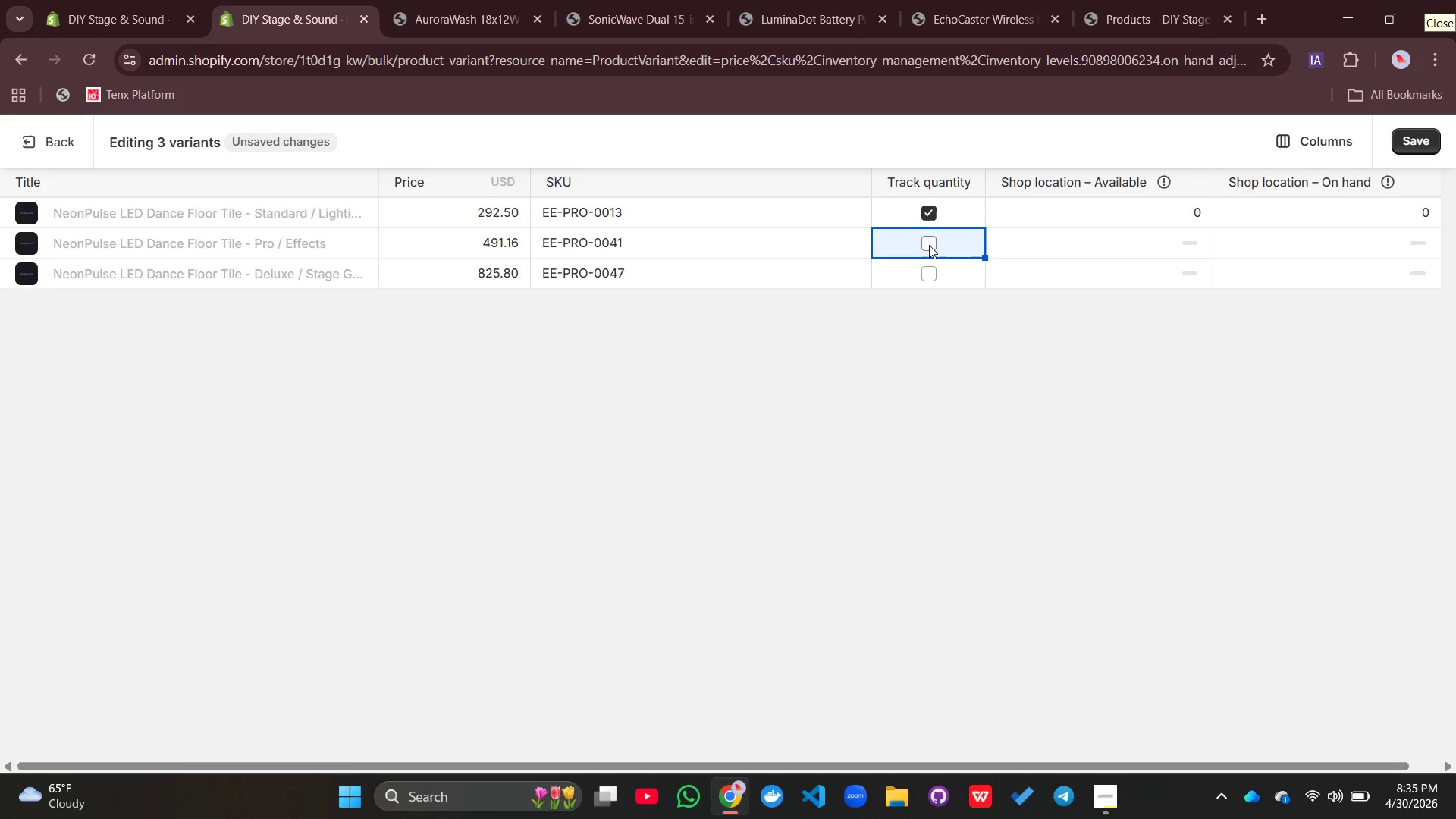 
left_click([928, 245])
 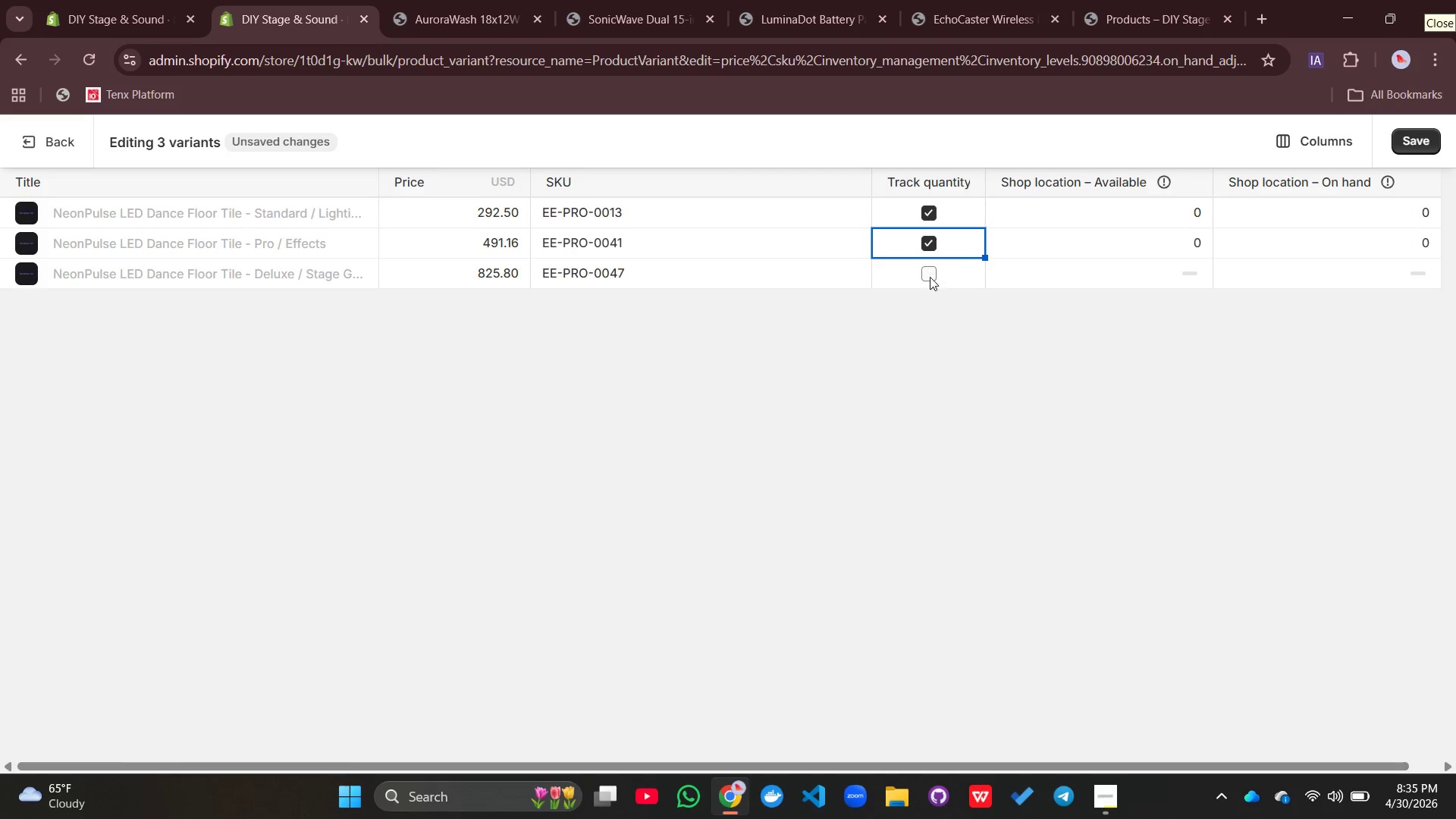 
left_click([930, 277])
 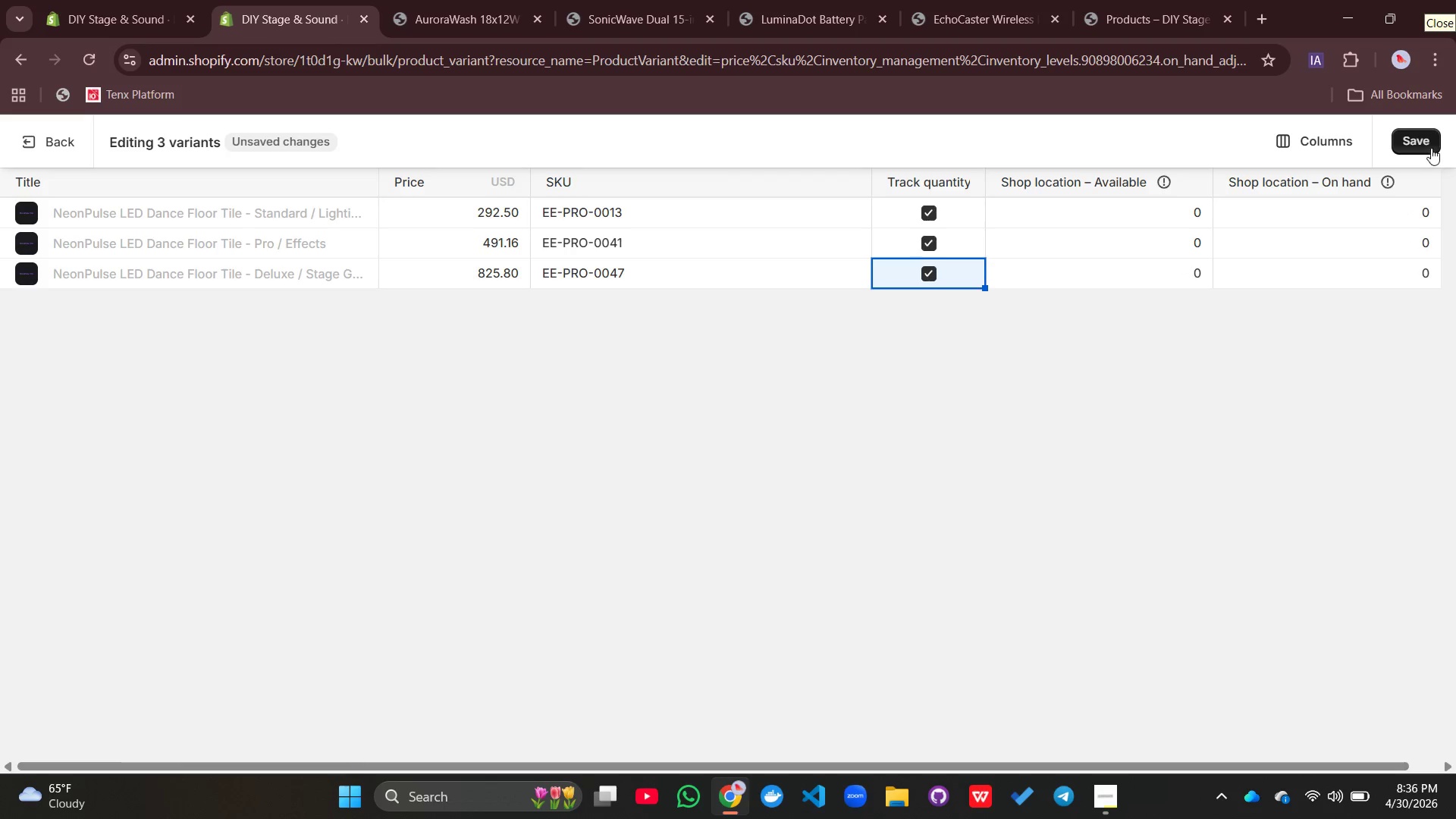 
left_click([1436, 143])
 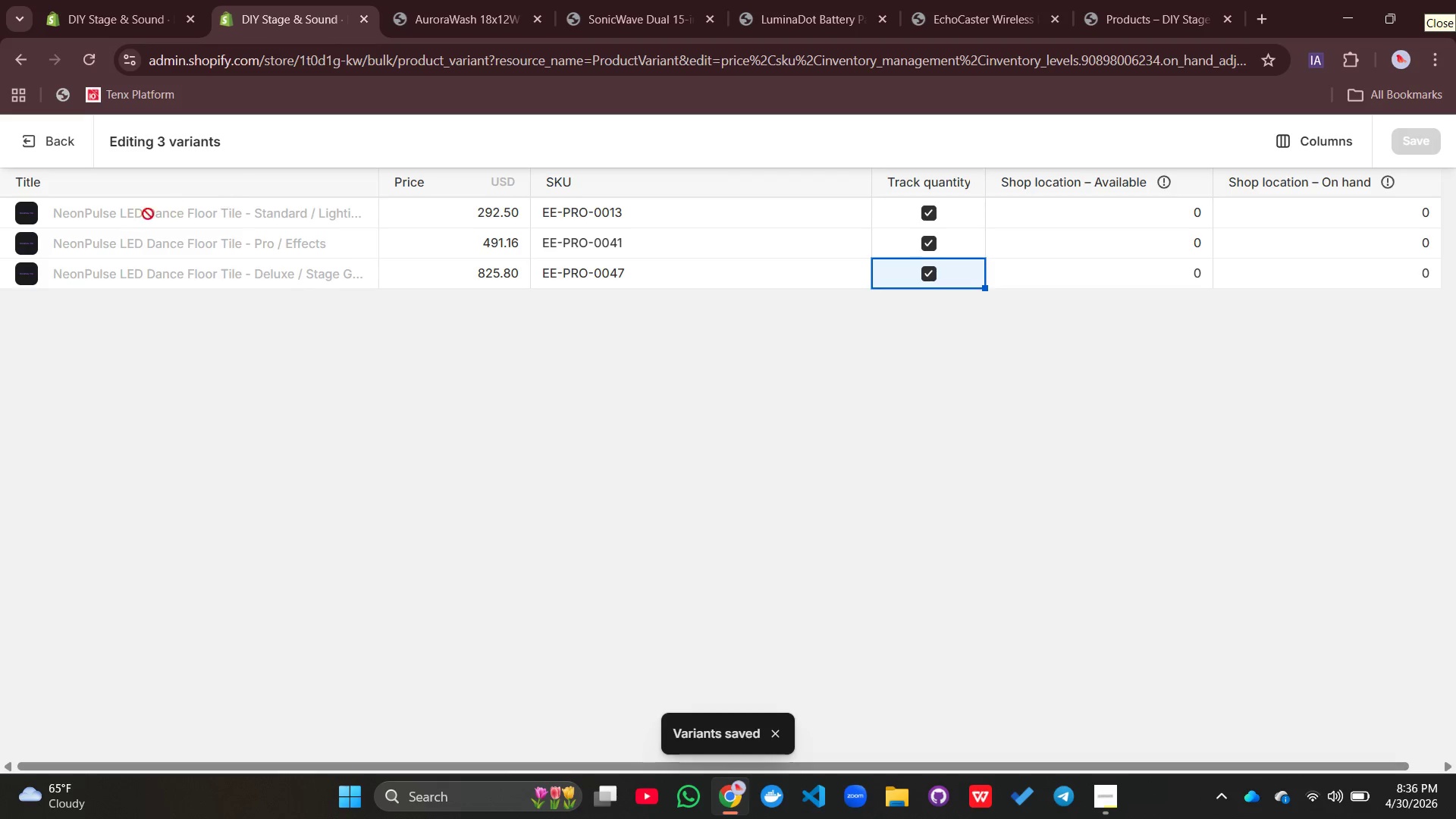 
left_click([32, 147])